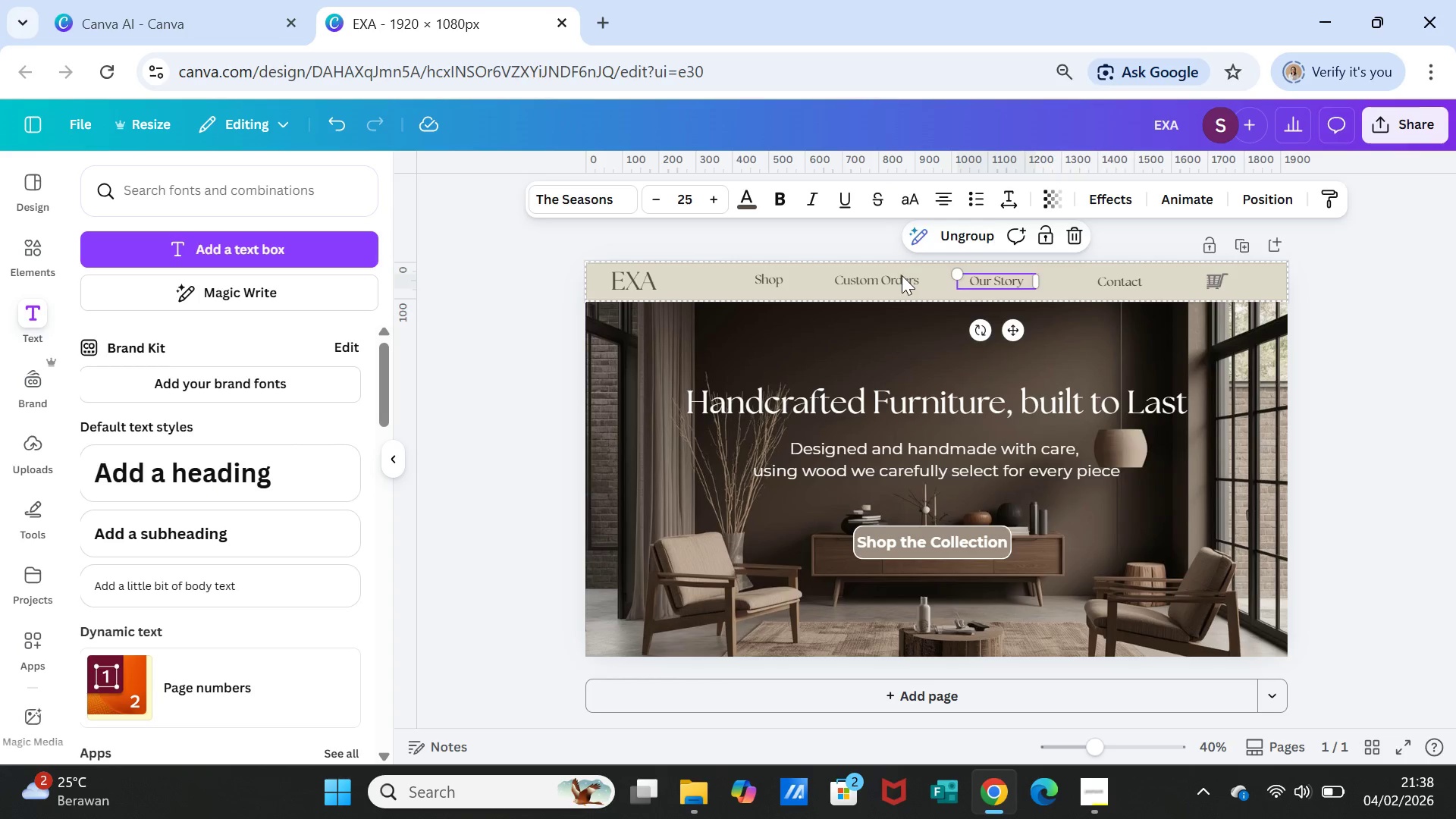 
left_click([902, 275])
 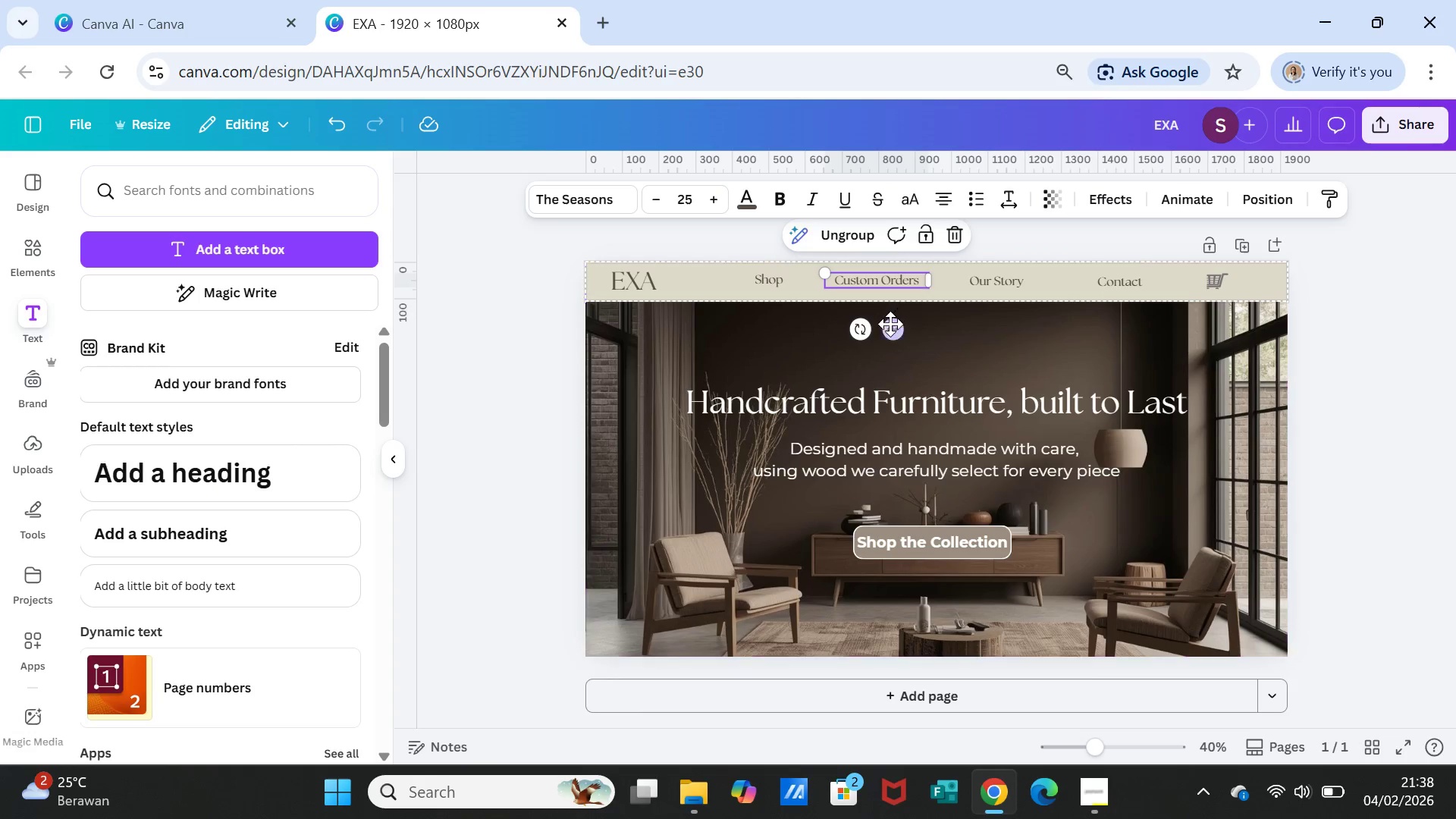 
left_click_drag(start_coordinate=[890, 324], to_coordinate=[896, 328])
 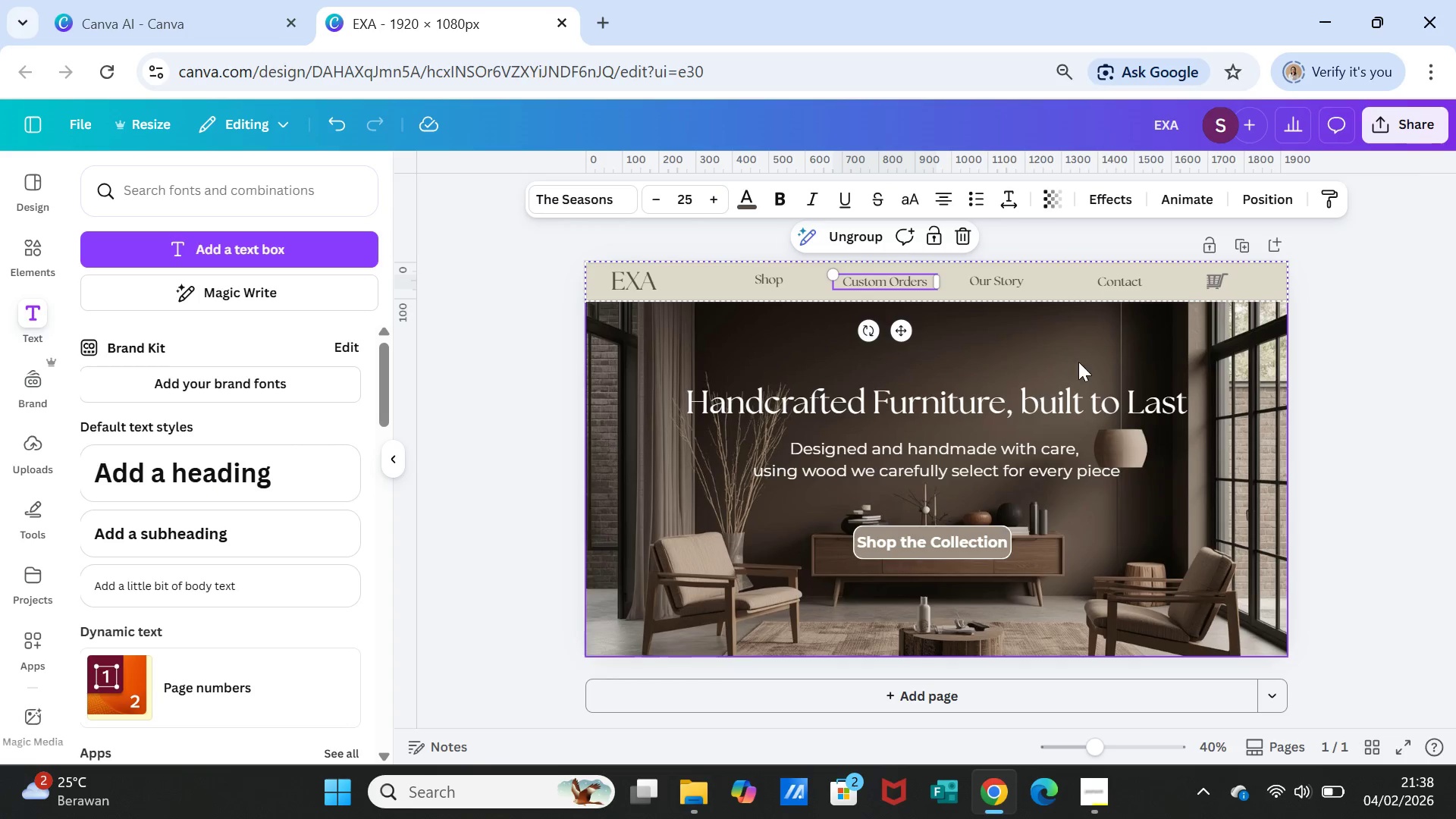 
left_click([1078, 362])
 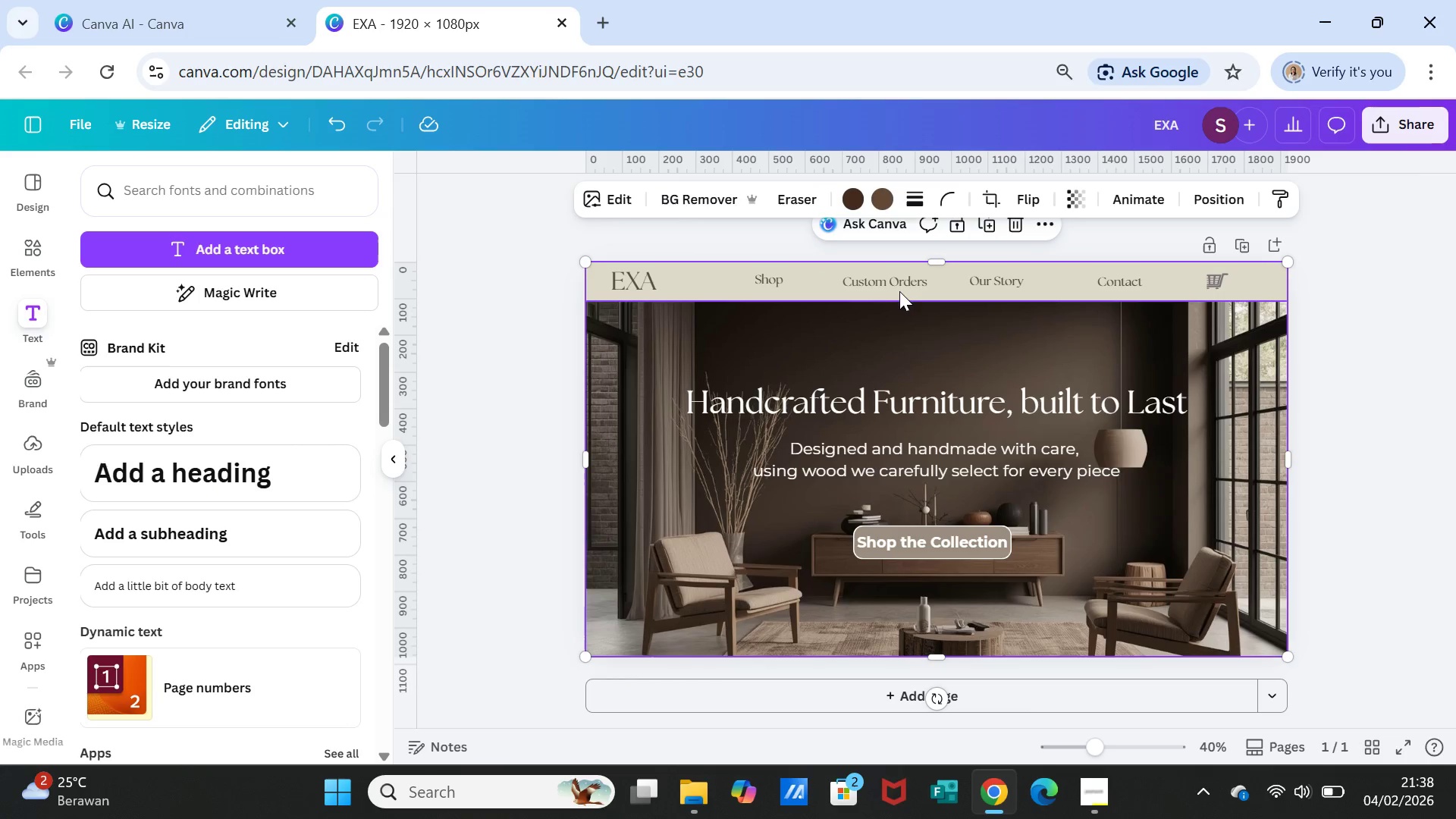 
double_click([894, 284])
 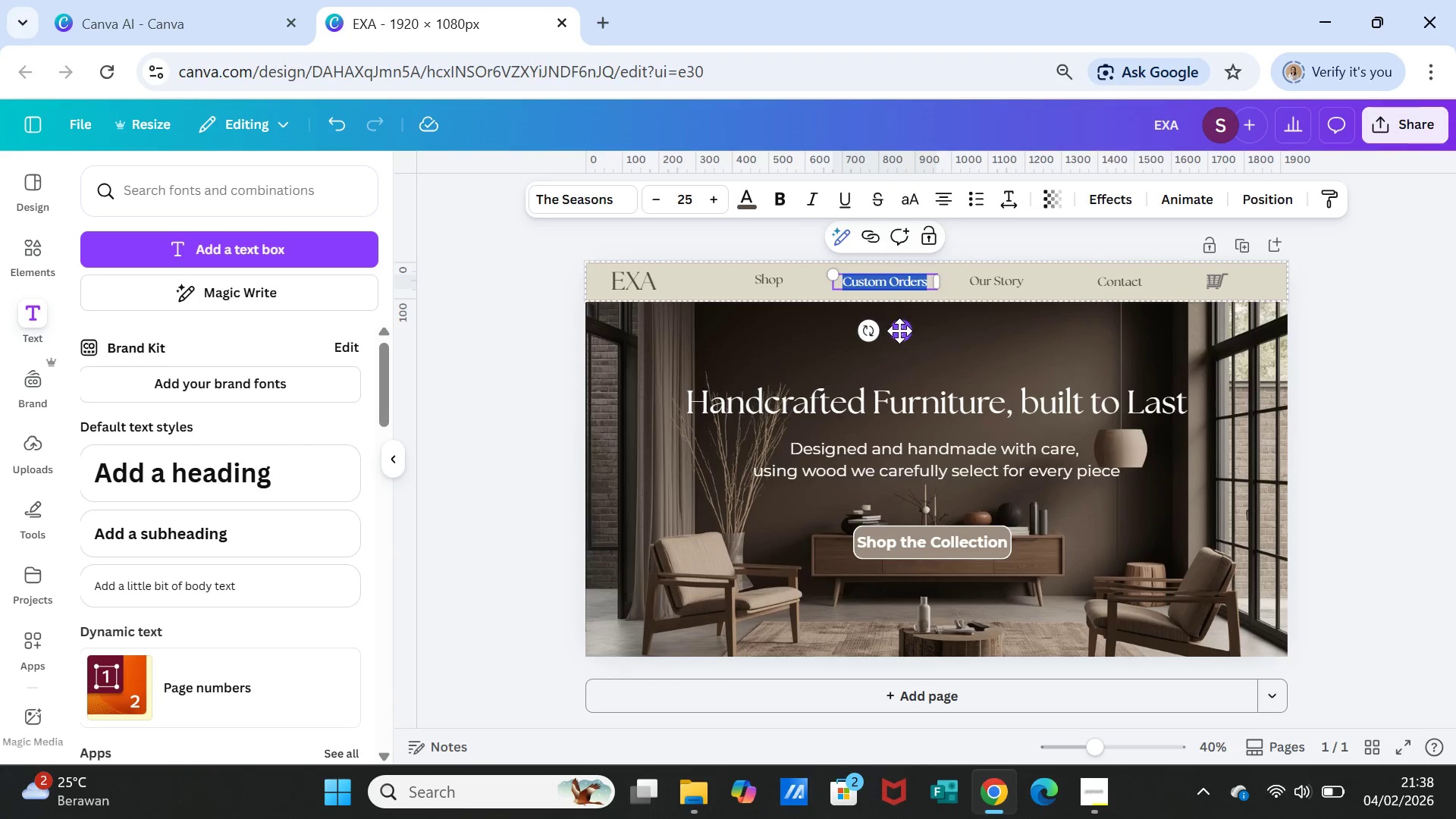 
left_click_drag(start_coordinate=[899, 331], to_coordinate=[893, 330])
 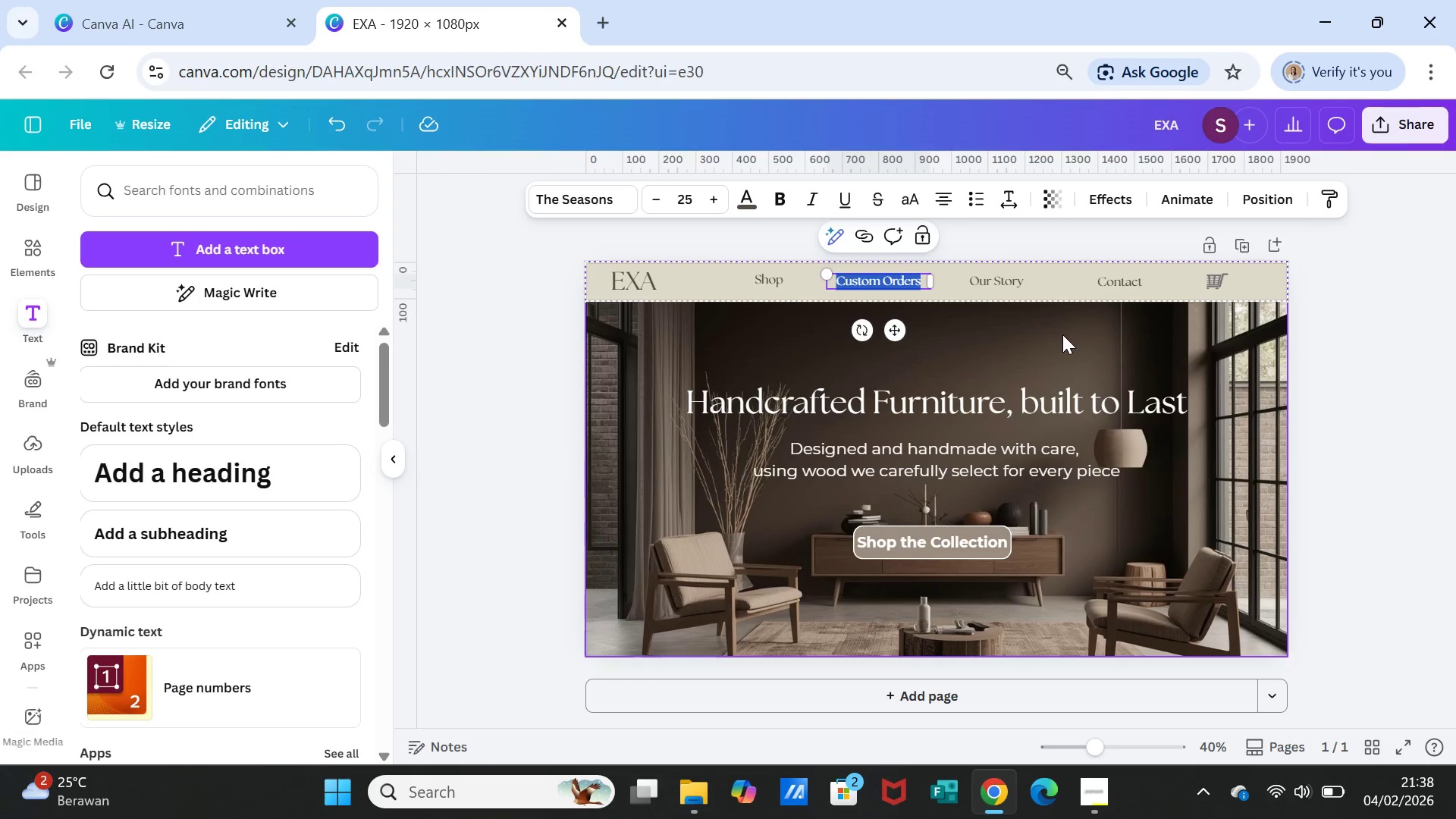 
left_click([1062, 334])
 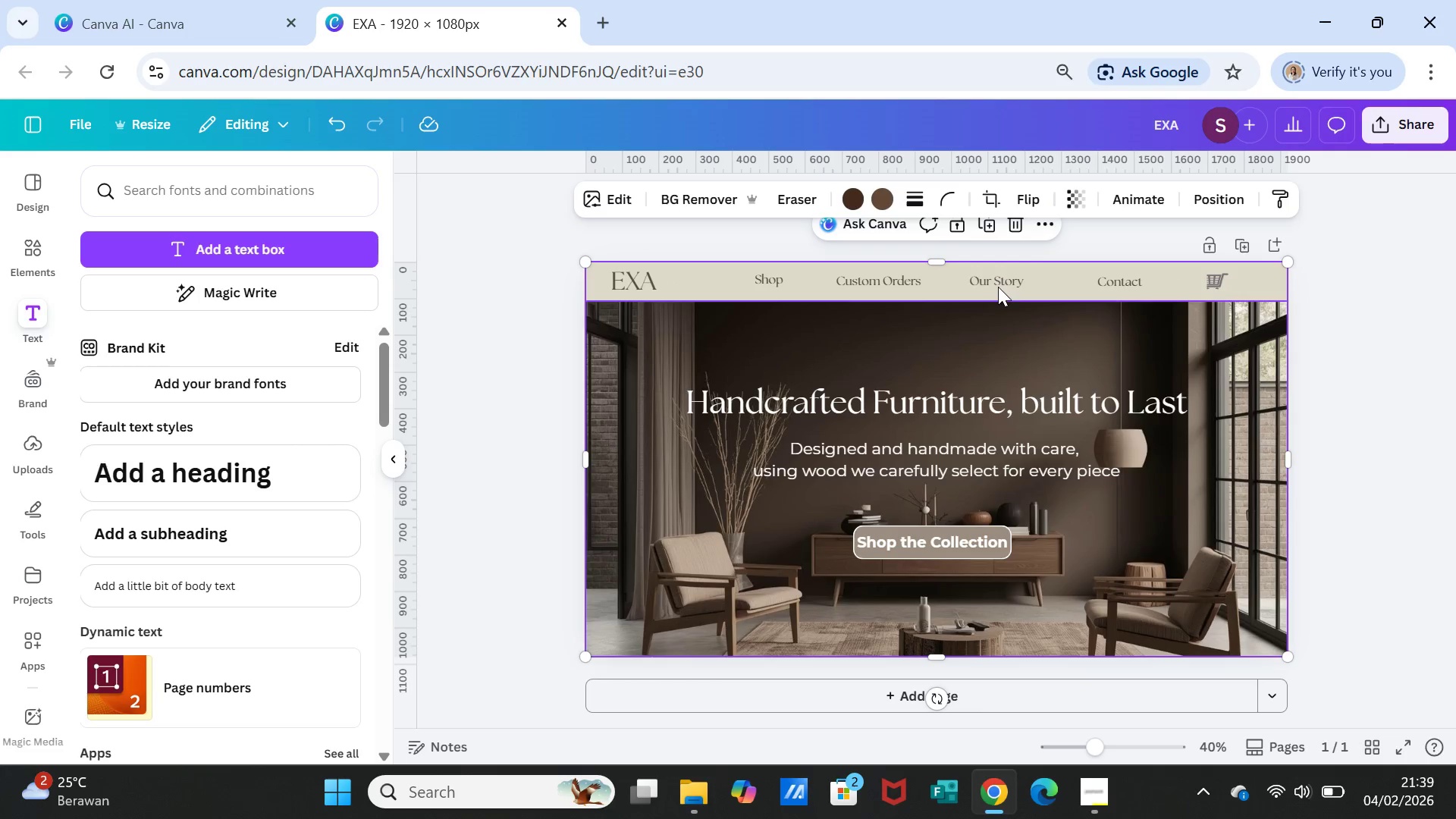 
double_click([998, 284])
 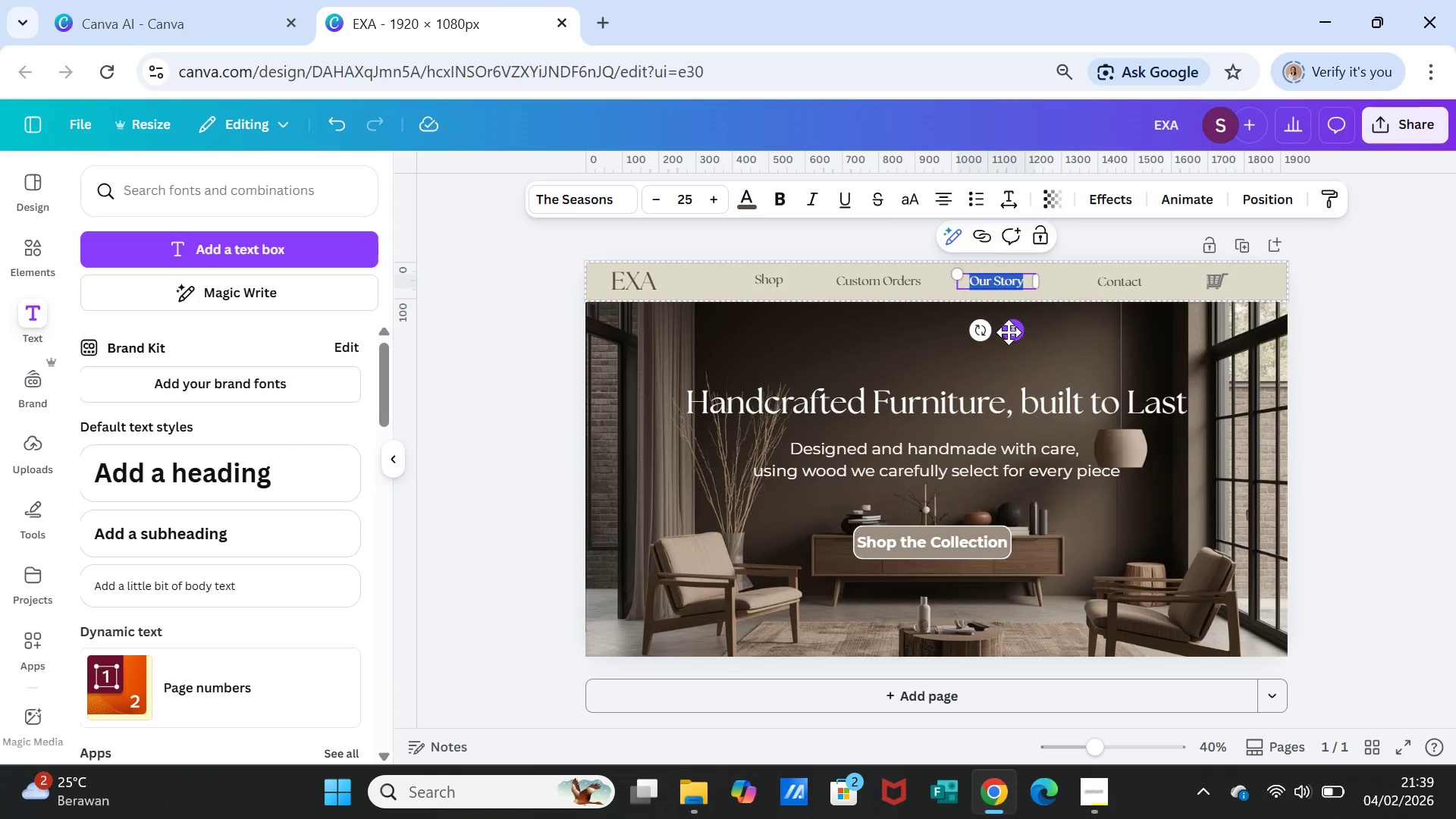 
left_click_drag(start_coordinate=[1010, 331], to_coordinate=[1021, 330])
 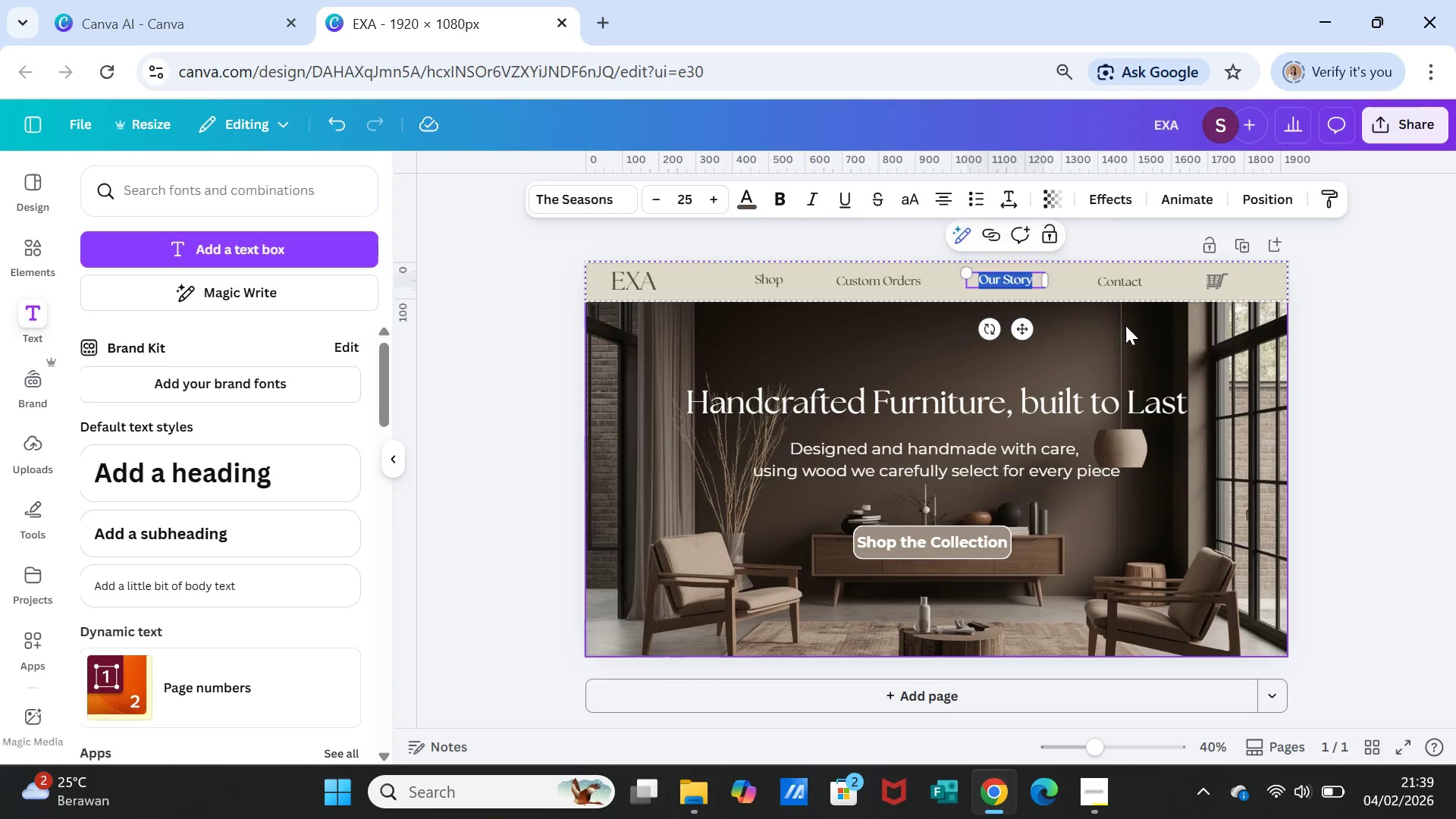 
left_click([1125, 325])
 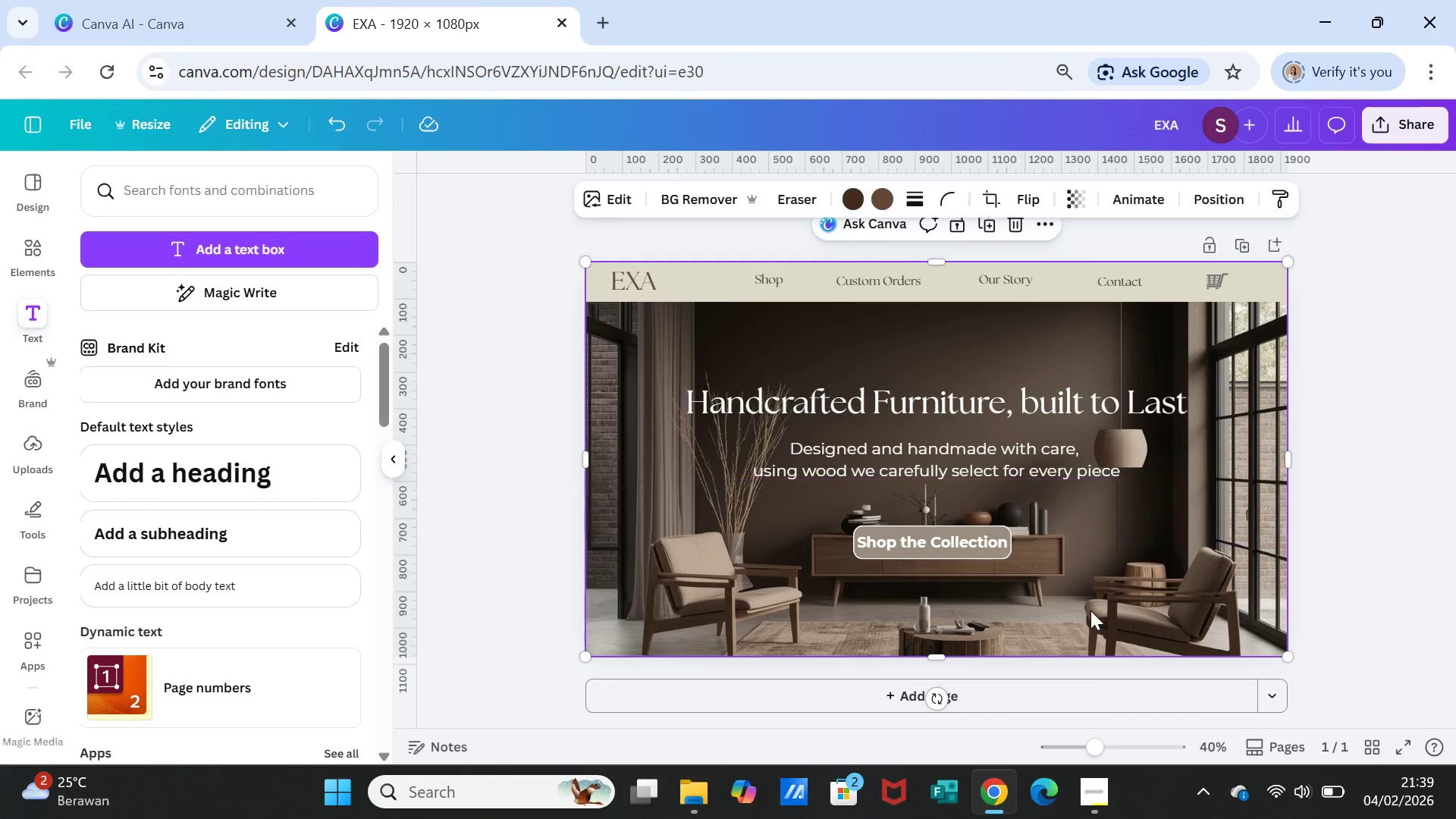 
left_click_drag(start_coordinate=[1094, 745], to_coordinate=[1108, 745])
 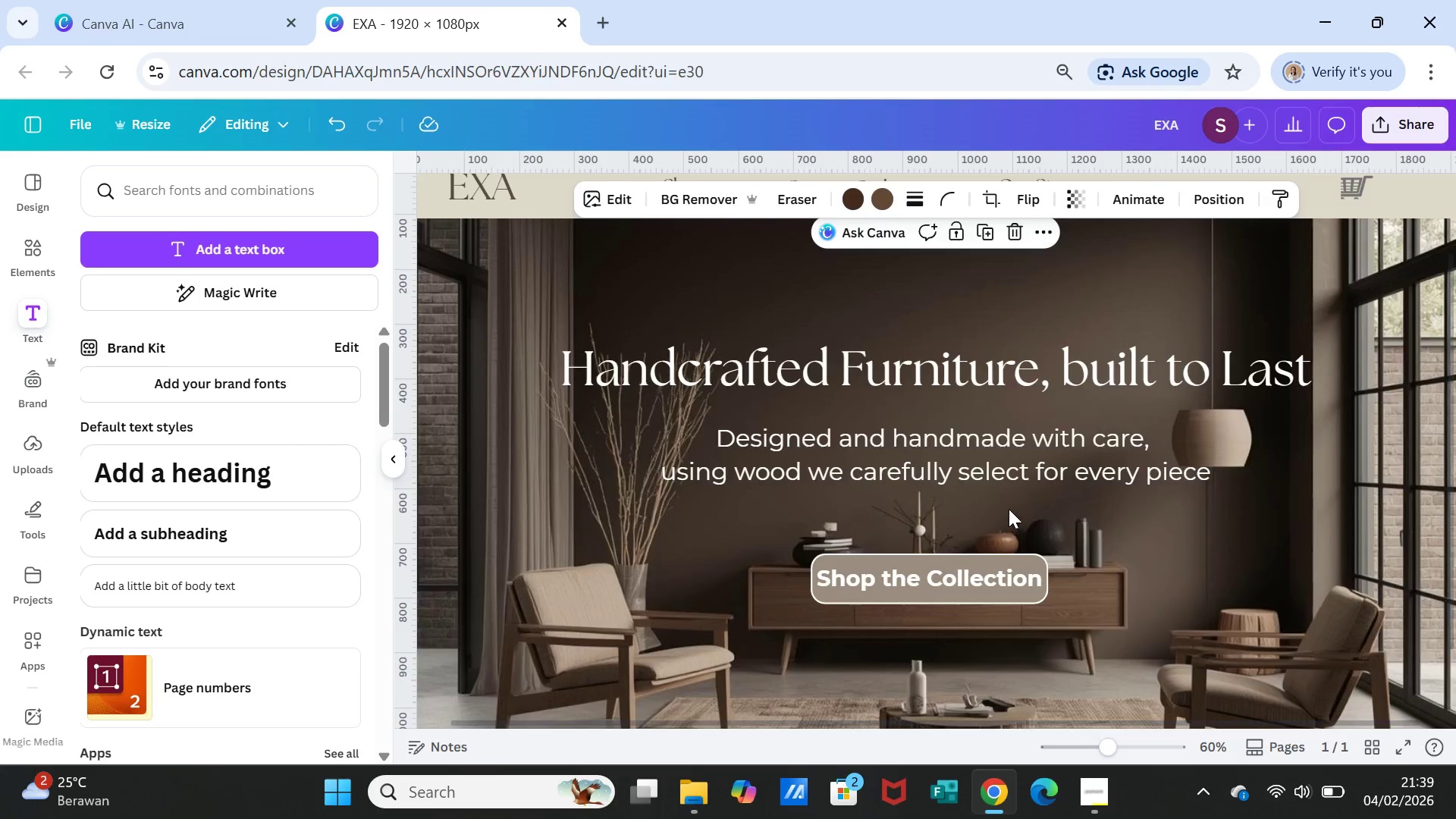 
scroll: coordinate [1012, 508], scroll_direction: up, amount: 4.0
 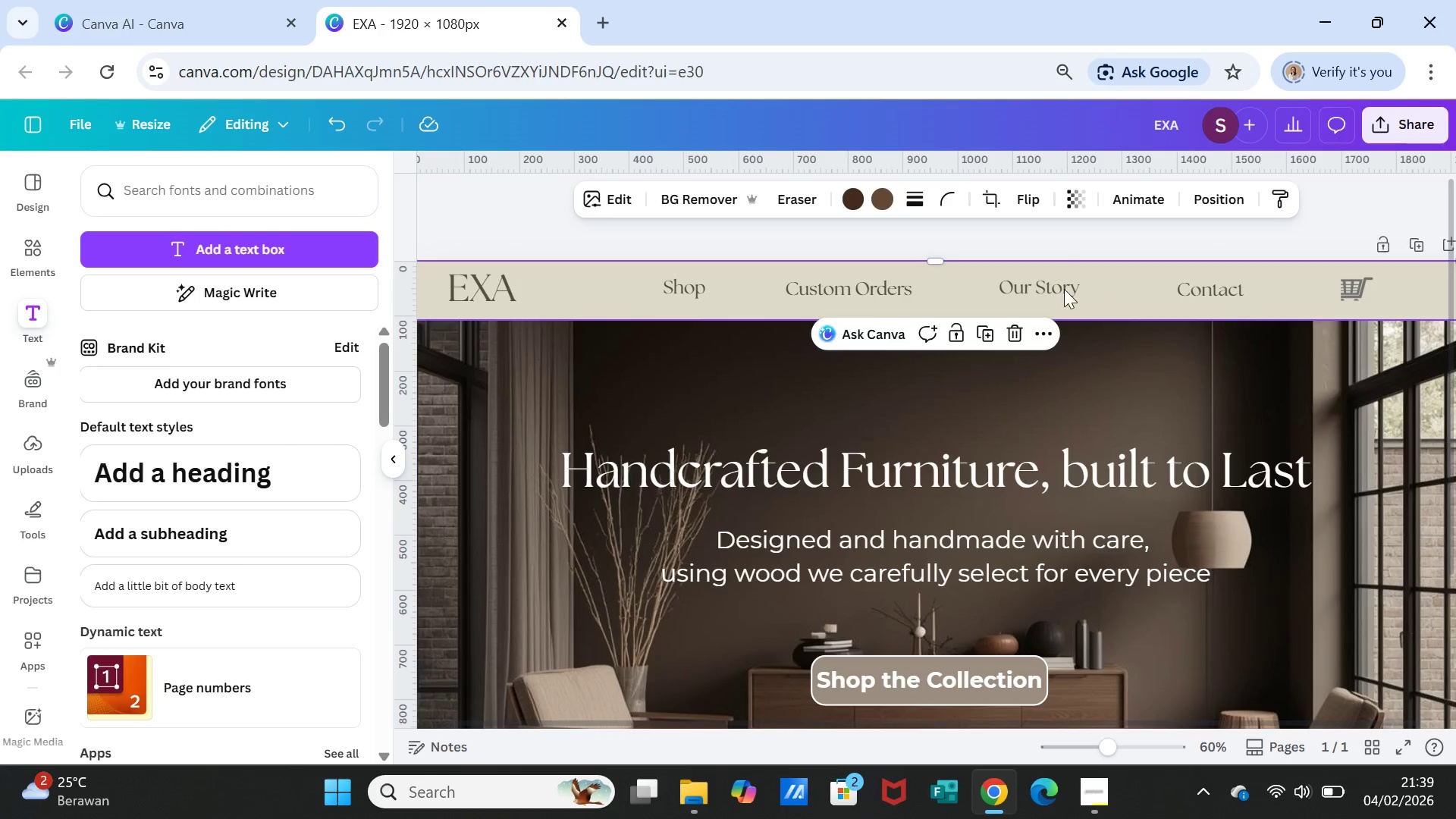 
double_click([1056, 288])
 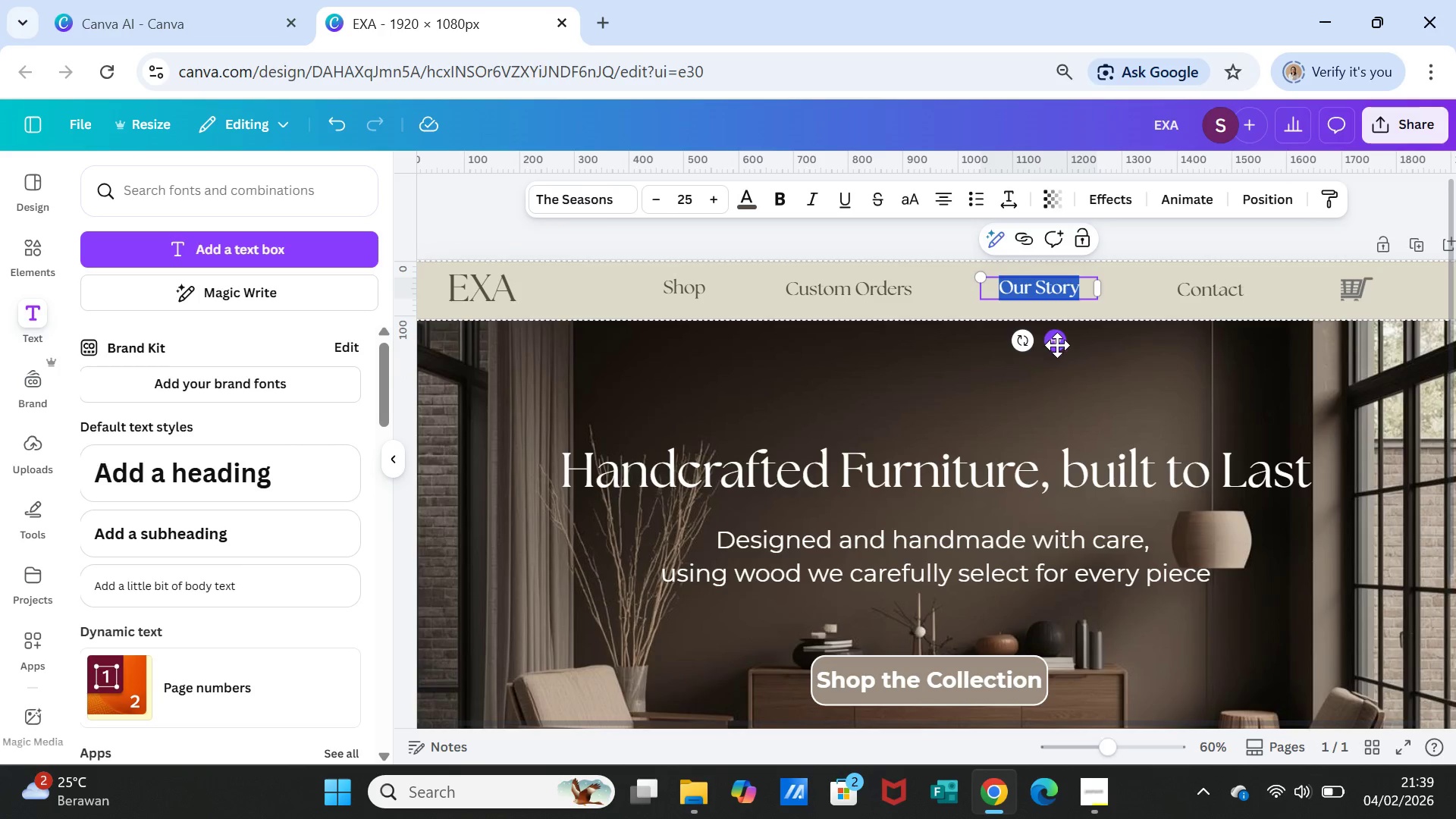 
left_click_drag(start_coordinate=[1057, 345], to_coordinate=[1063, 351])
 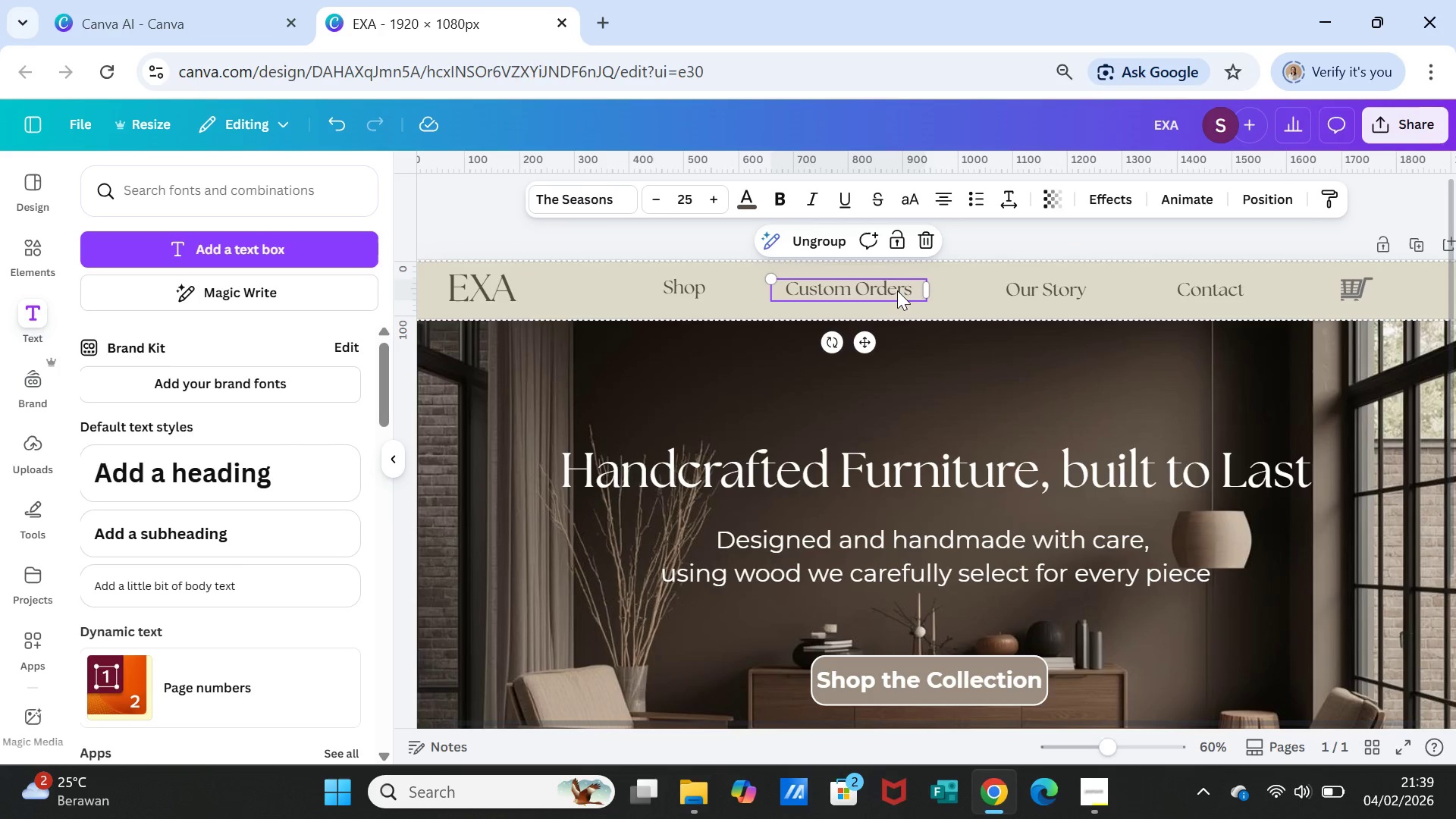 
double_click([897, 290])
 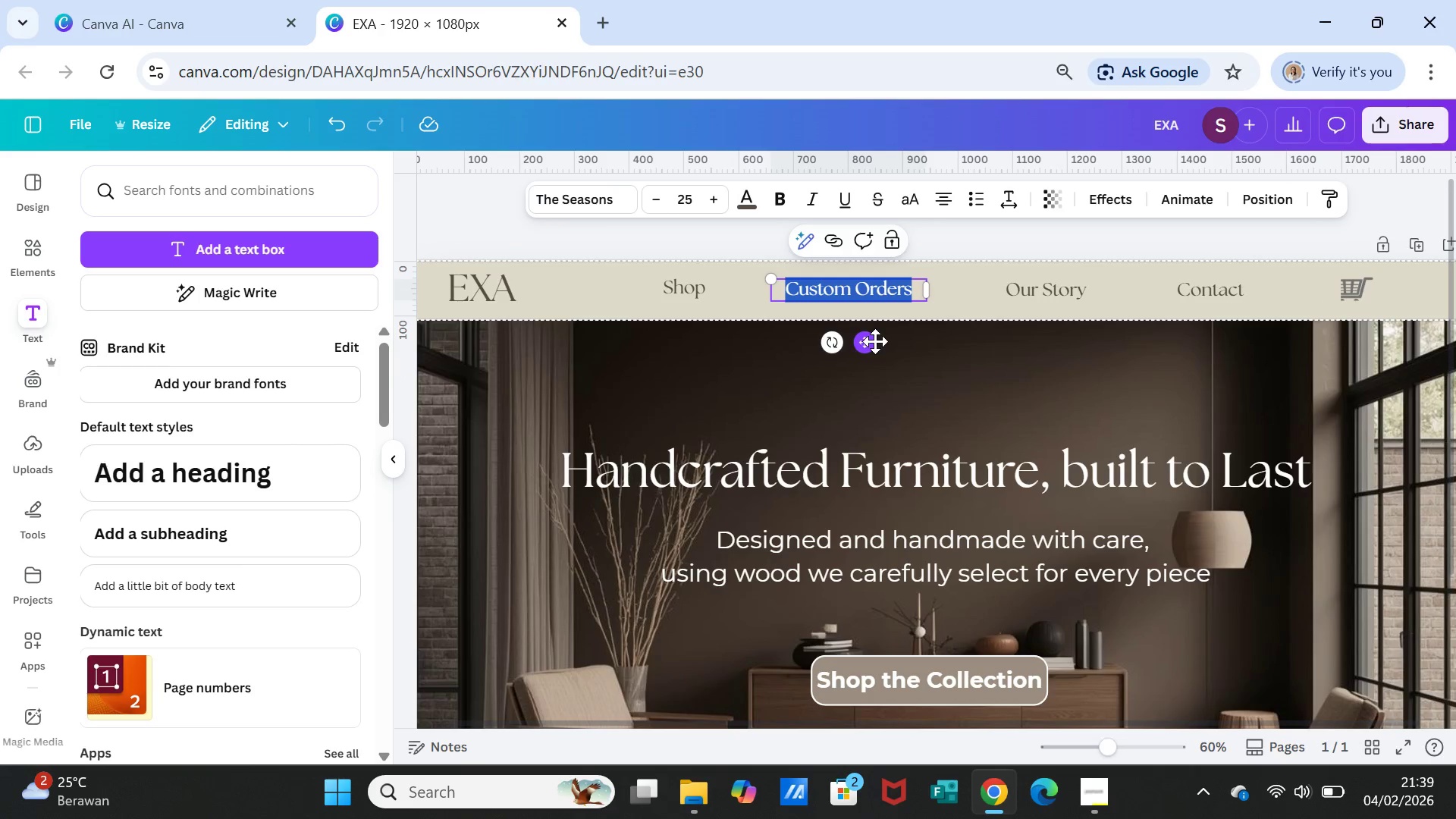 
left_click([921, 350])
 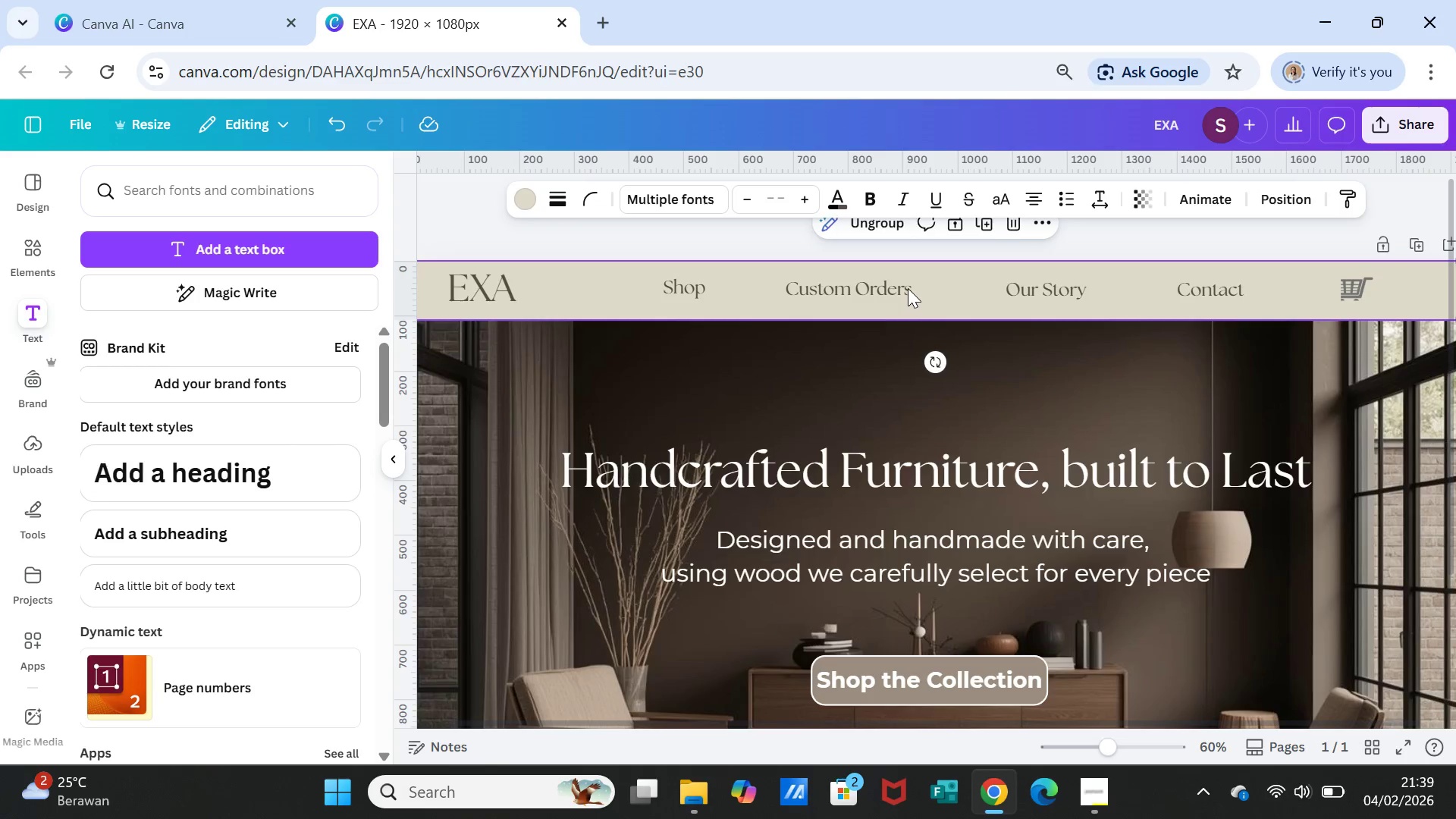 
double_click([908, 288])
 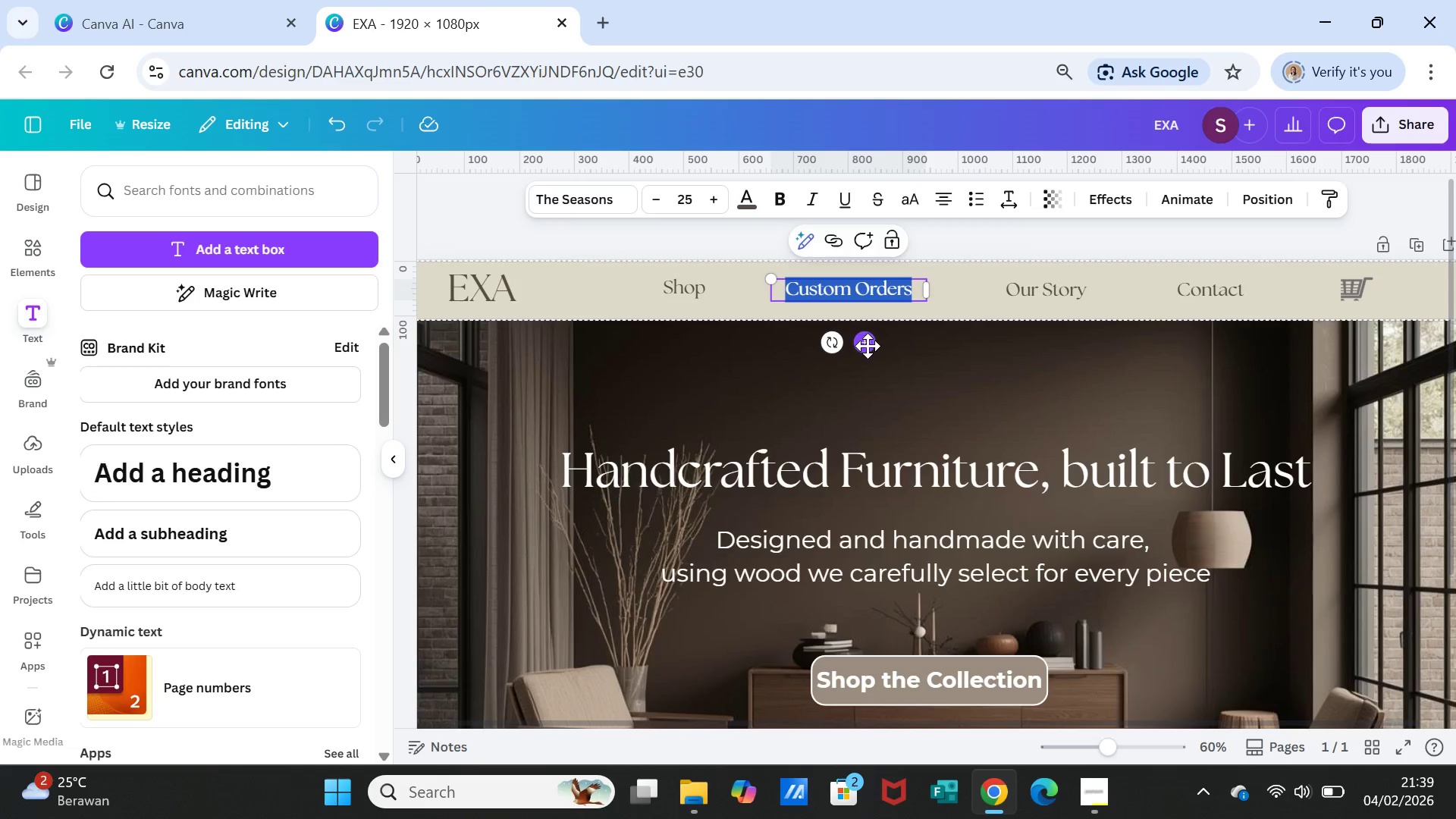 
left_click_drag(start_coordinate=[868, 346], to_coordinate=[875, 350])
 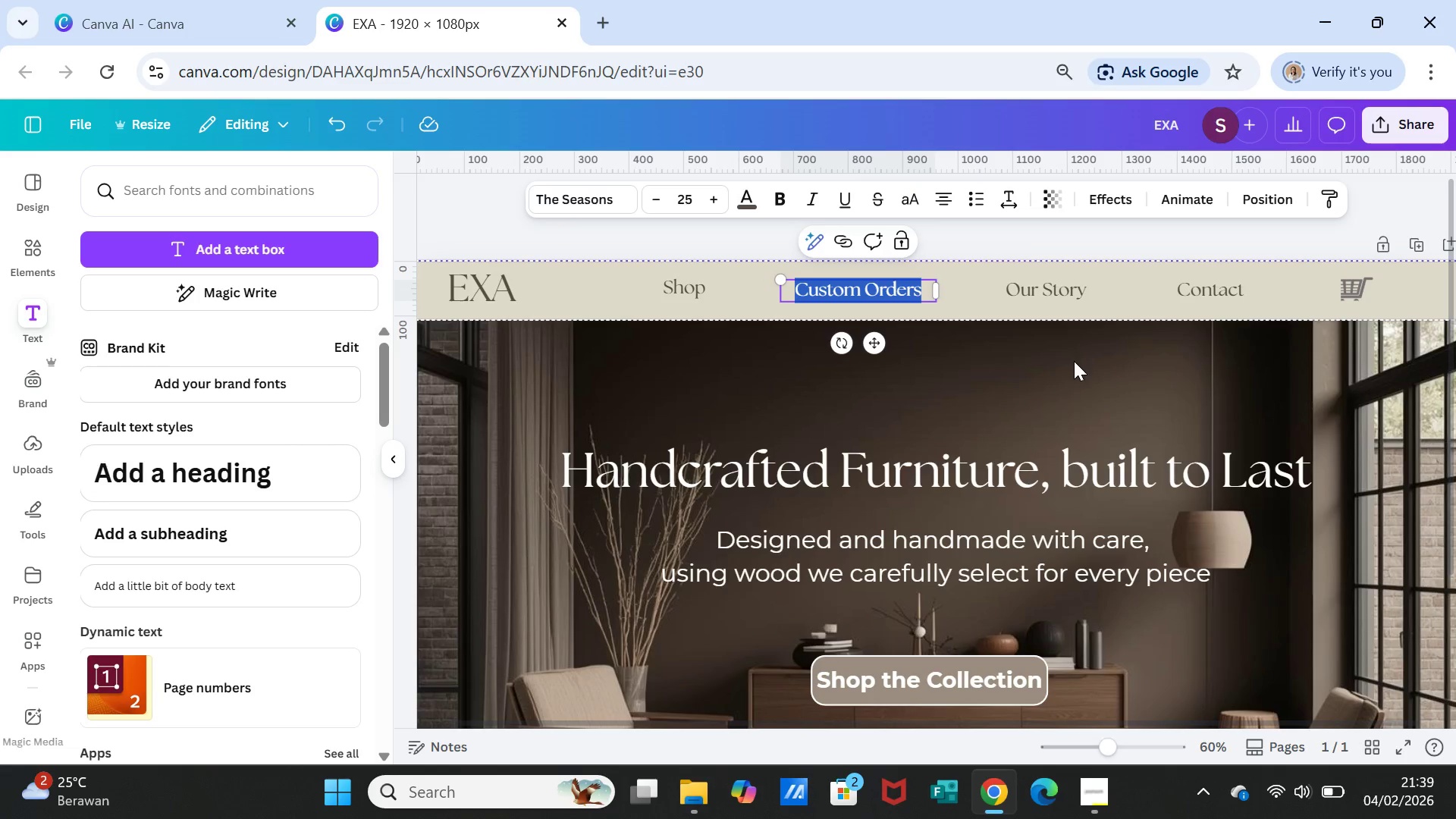 
left_click([1074, 361])
 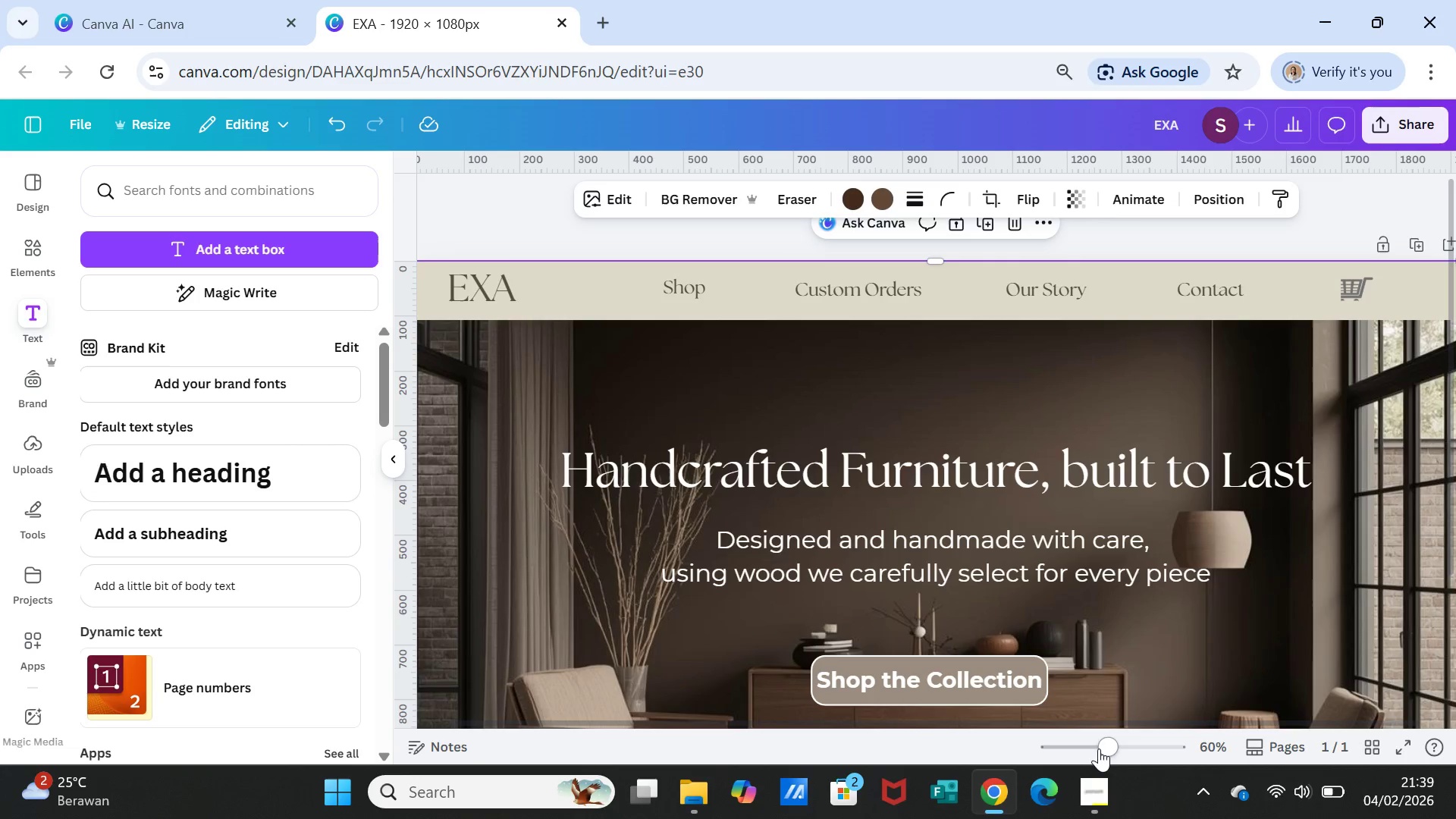 
left_click_drag(start_coordinate=[1110, 743], to_coordinate=[1091, 745])
 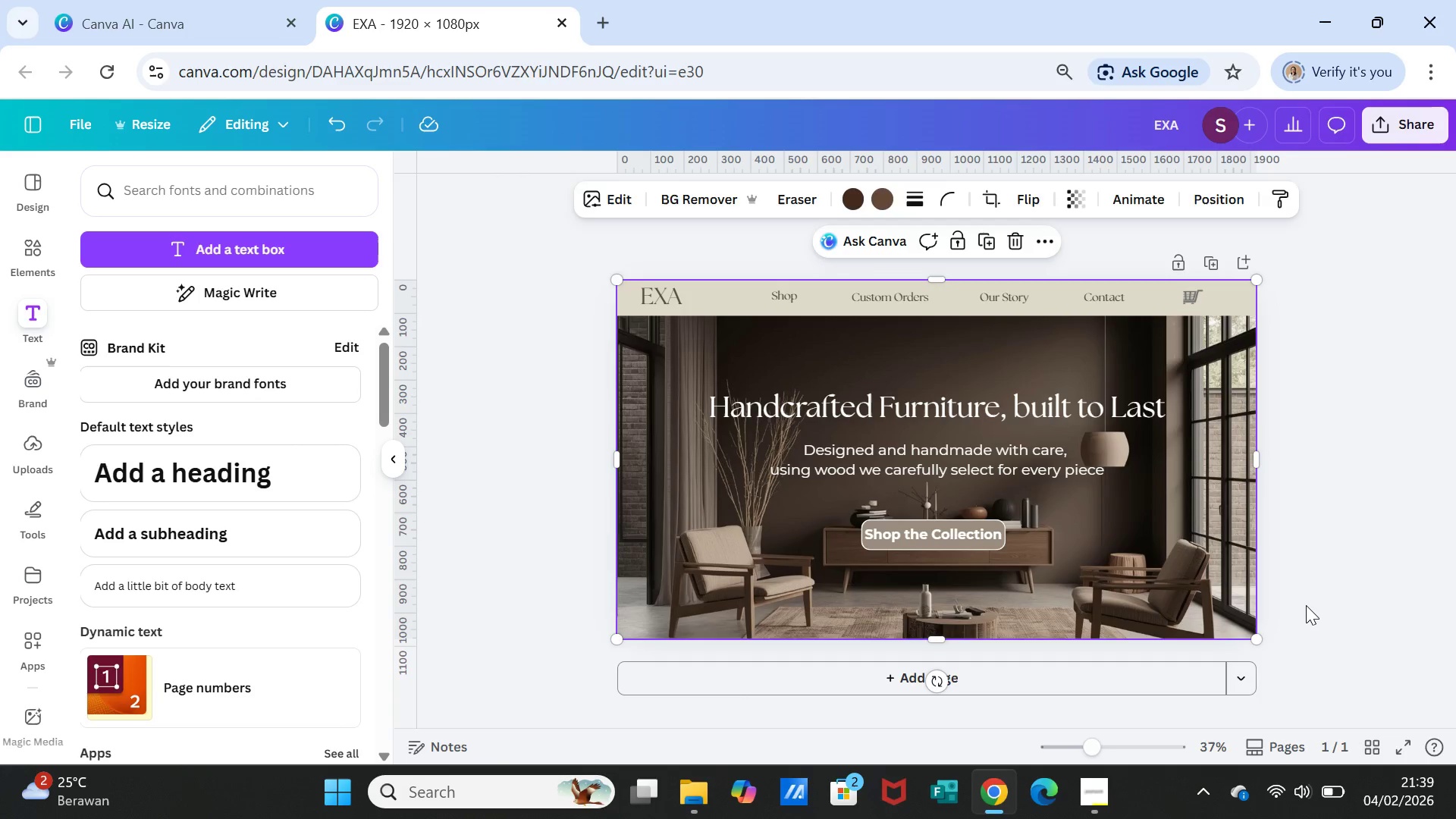 
left_click([1307, 604])
 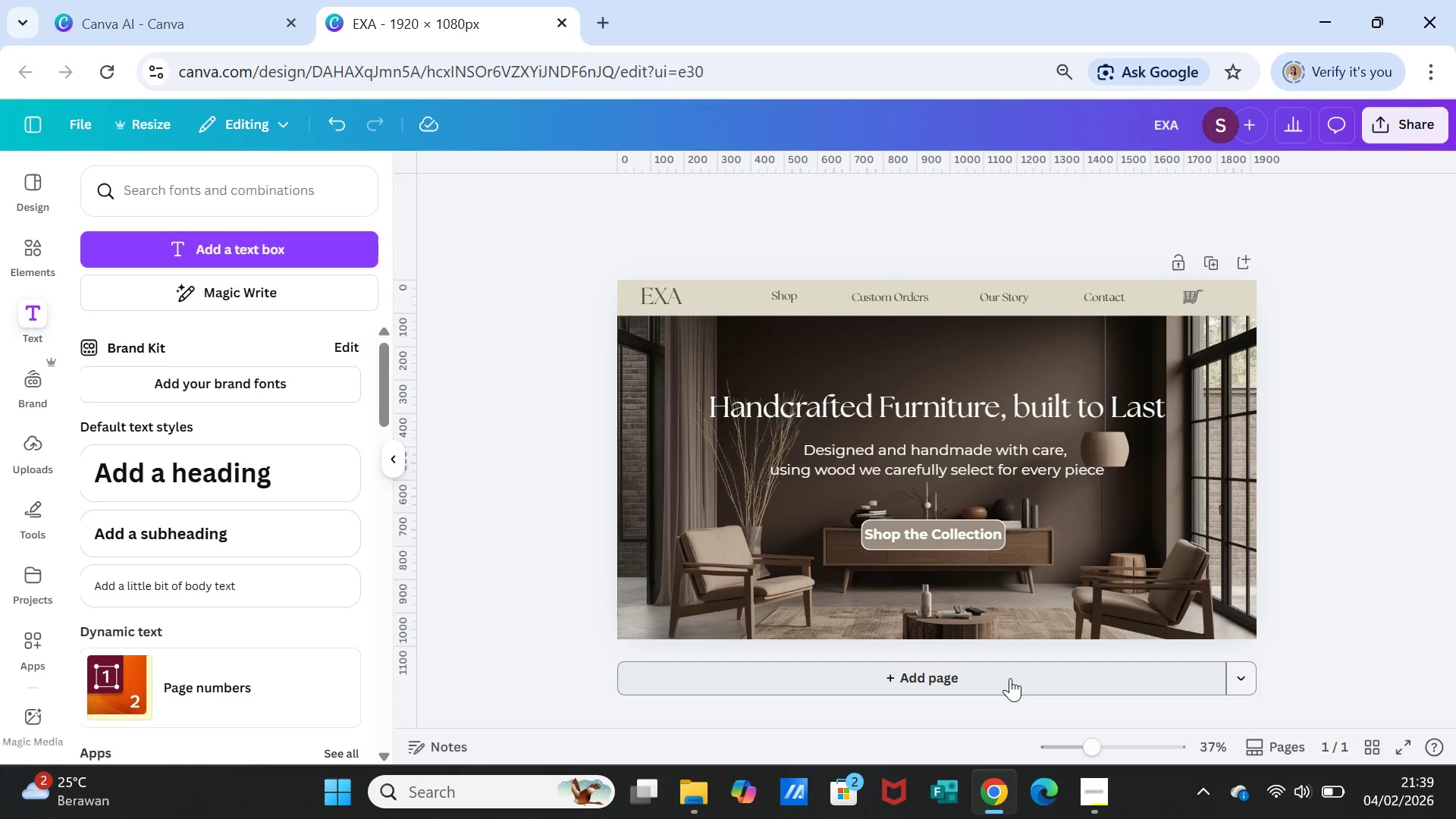 
left_click([1010, 678])
 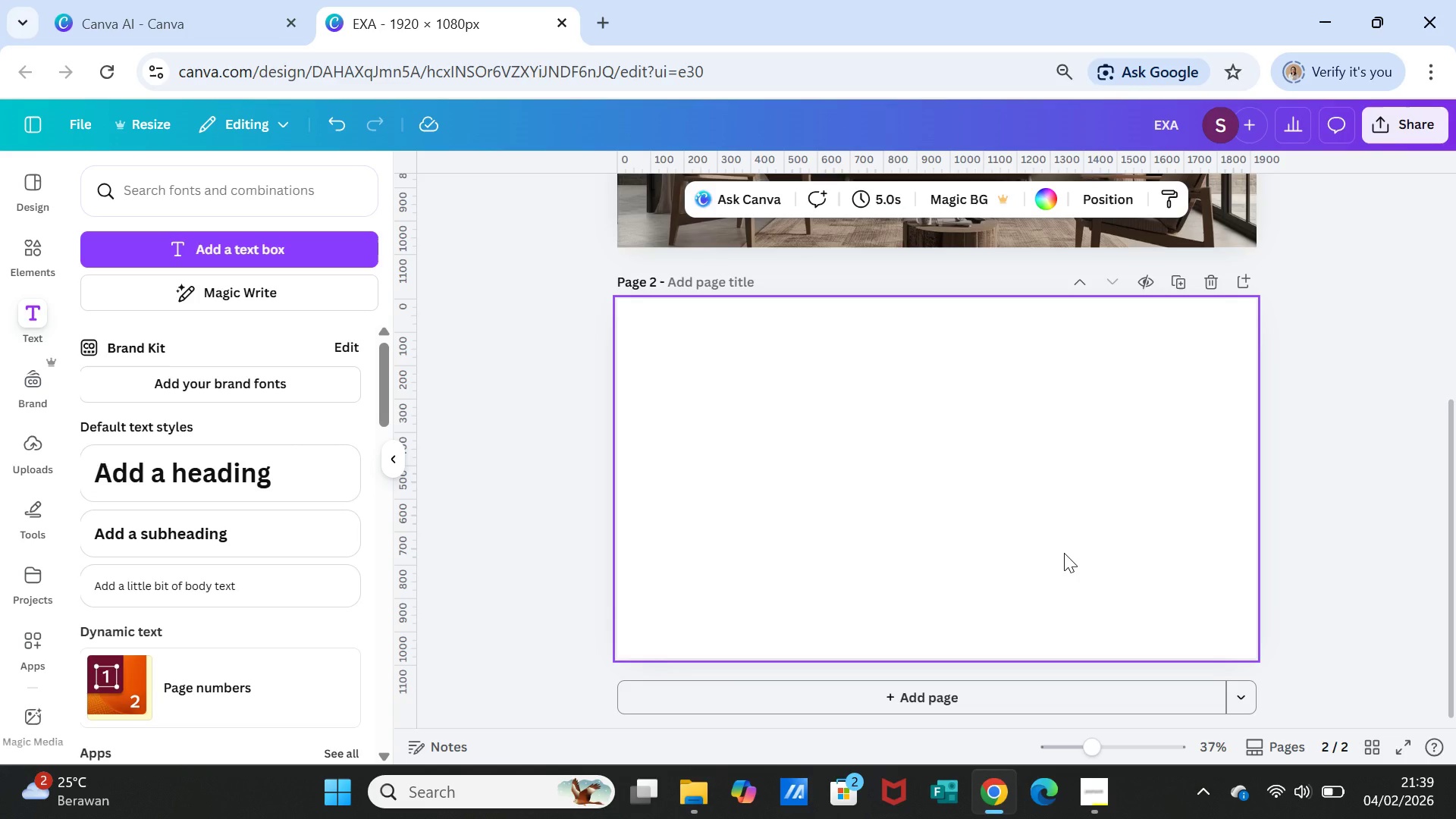 
wait(18.64)
 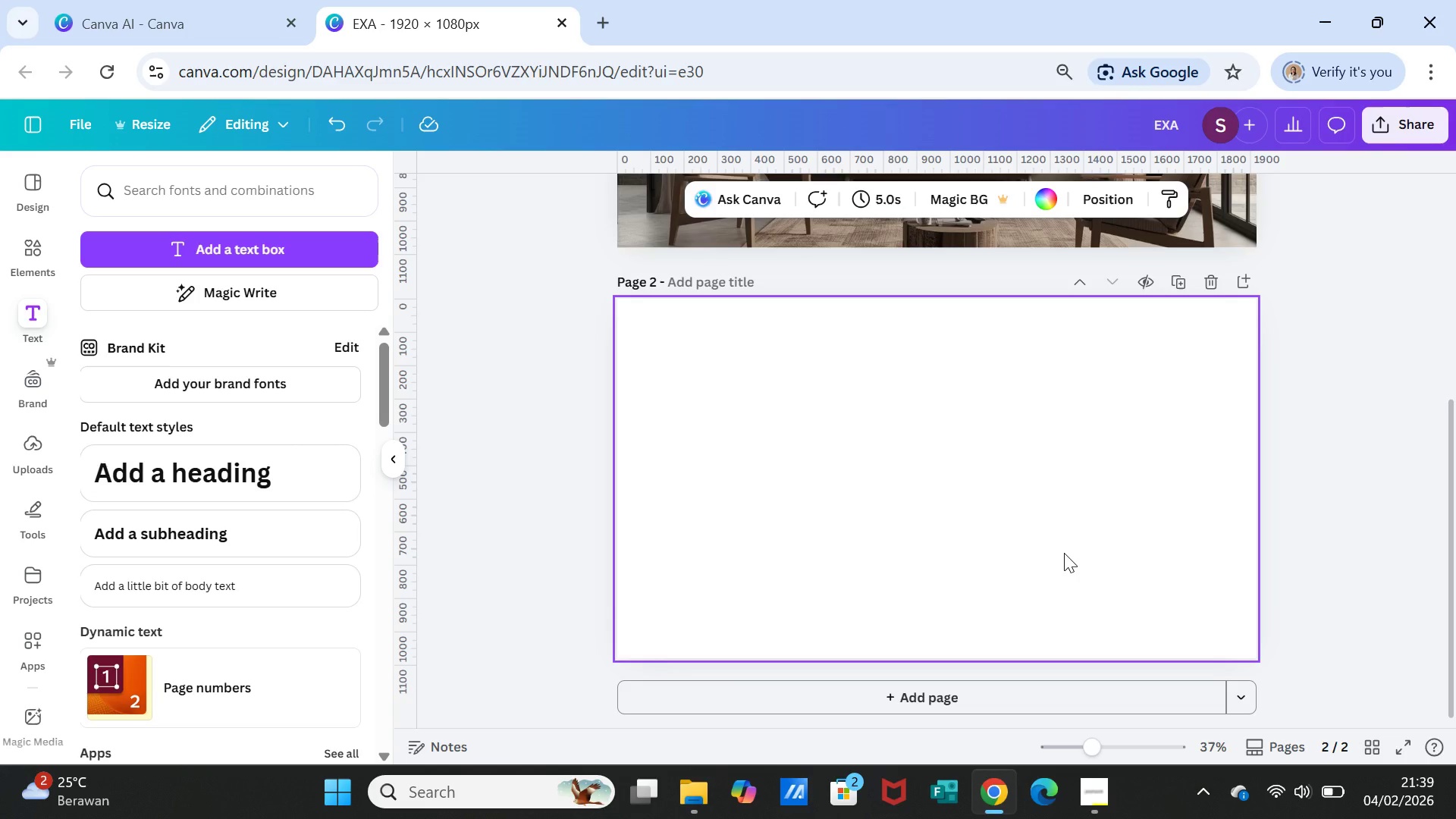 
left_click([920, 501])
 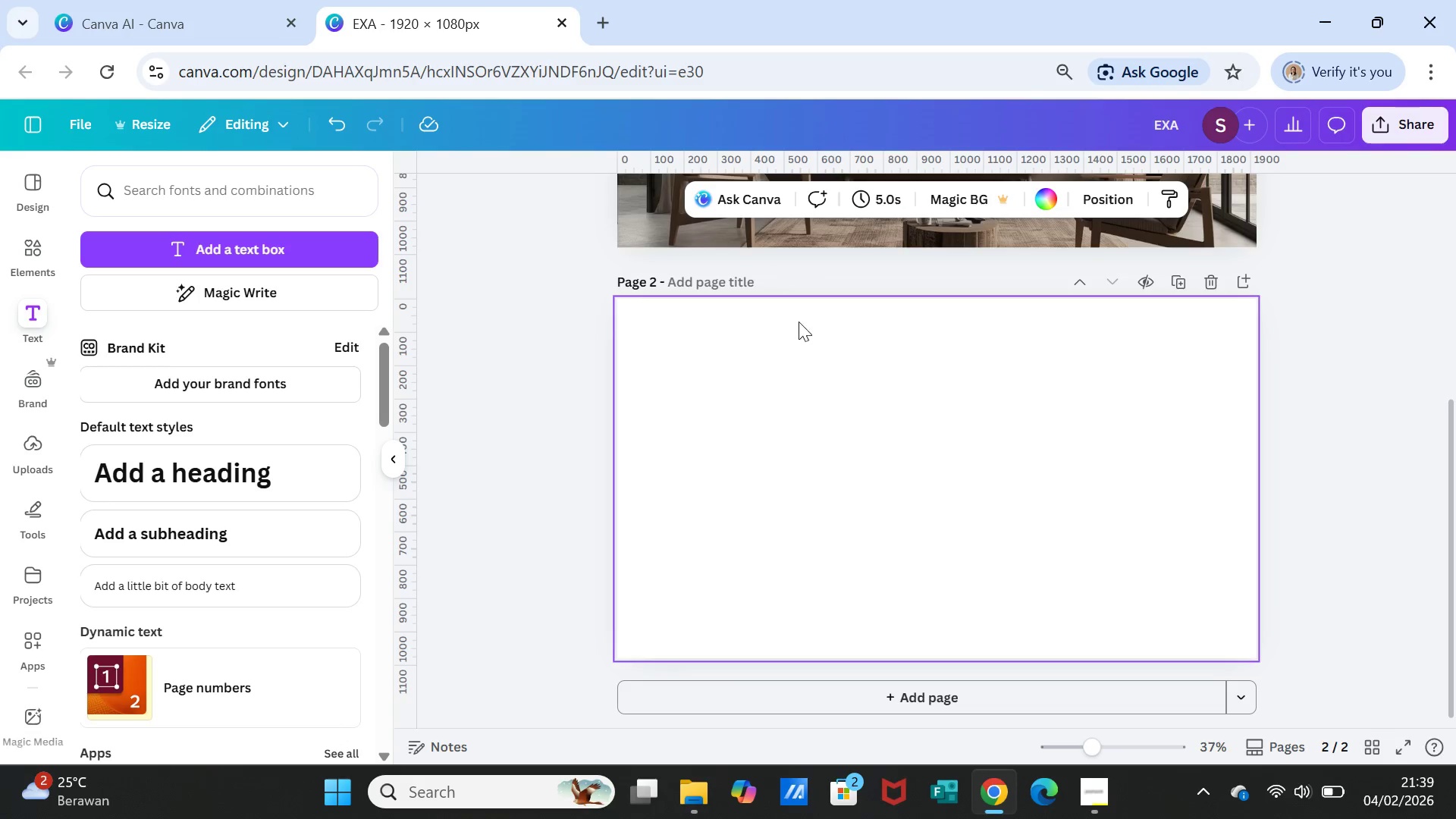 
scroll: coordinate [867, 497], scroll_direction: up, amount: 3.0
 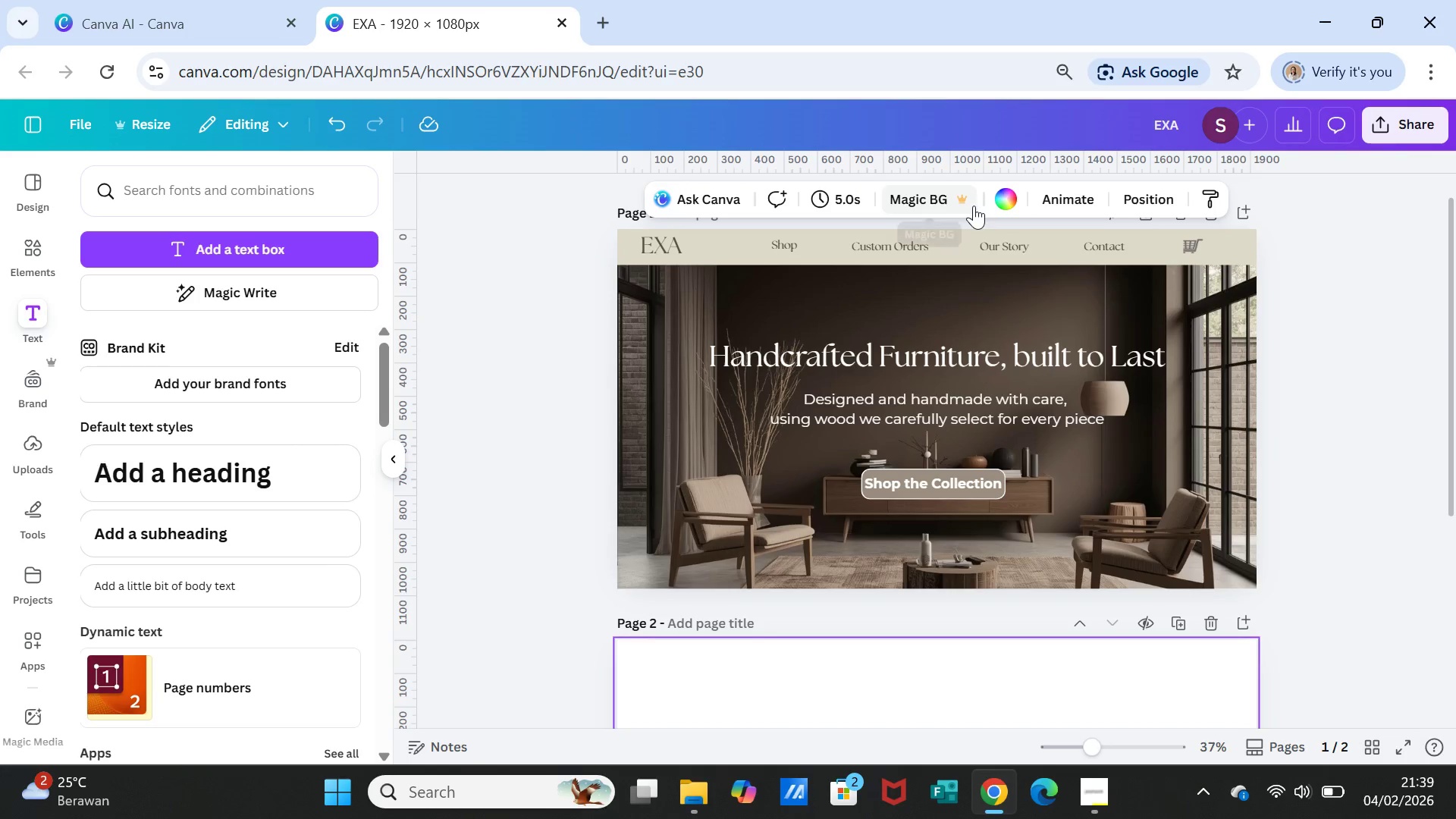 
left_click([1006, 192])
 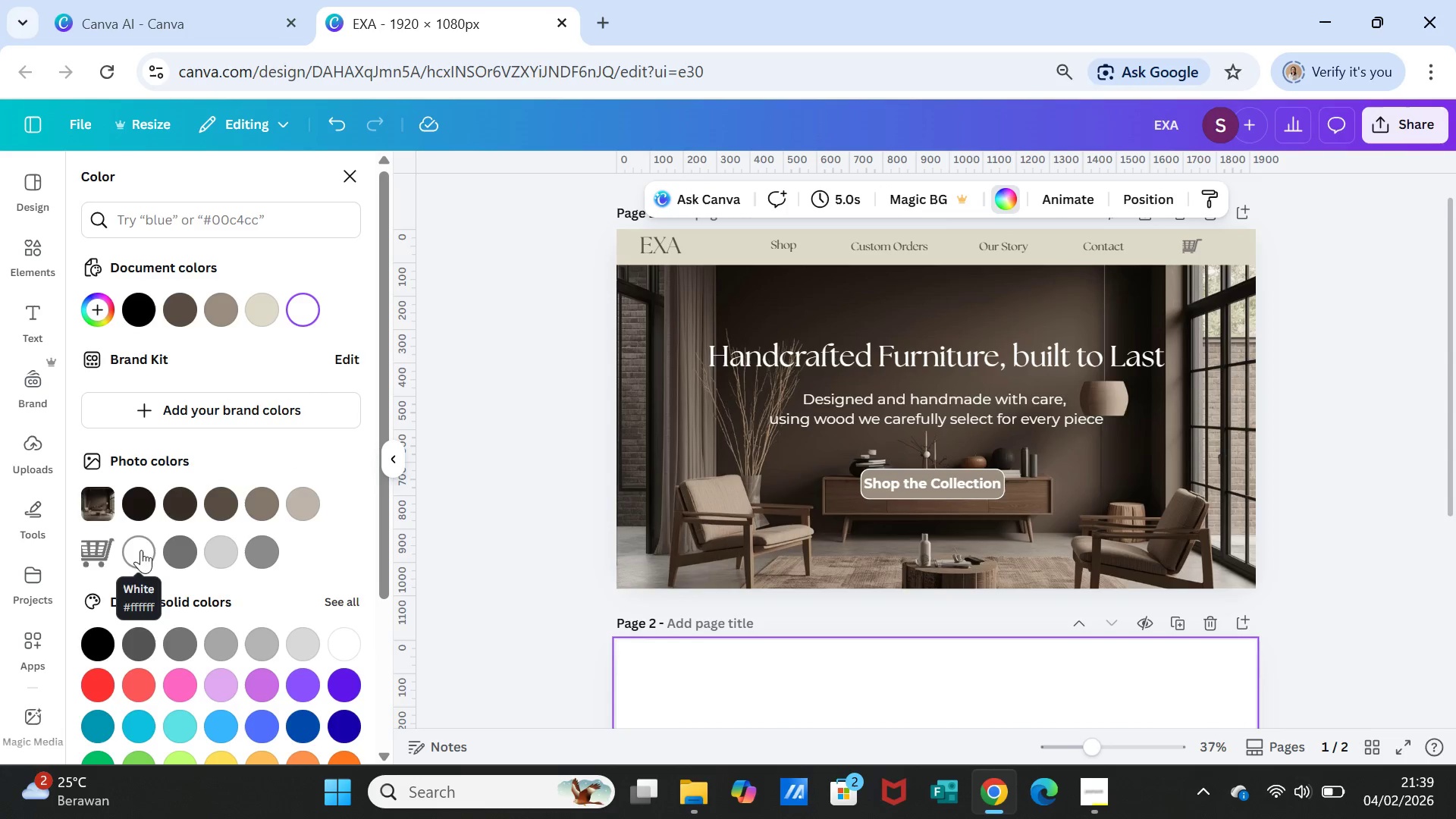 
wait(5.22)
 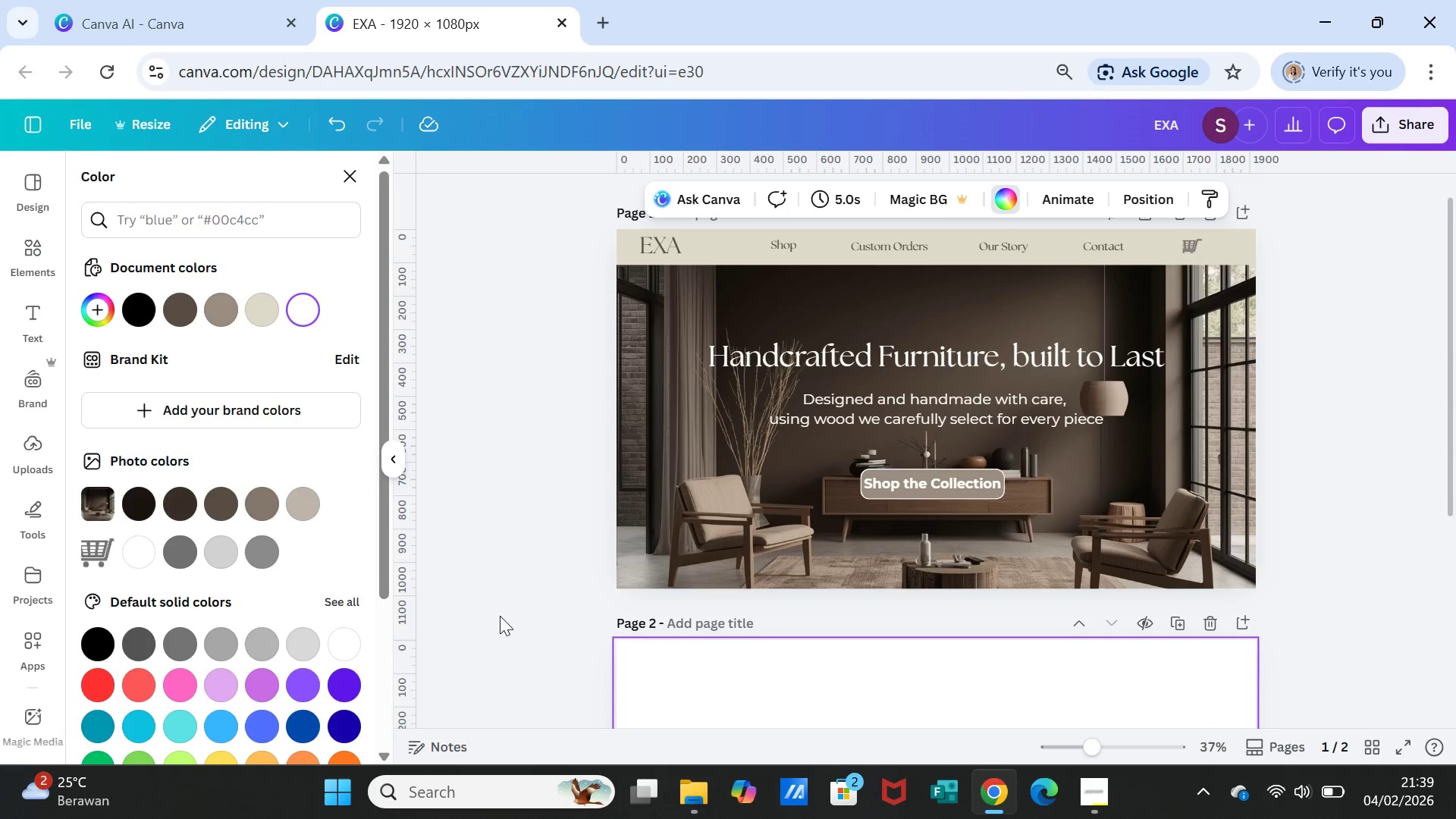 
left_click([259, 311])
 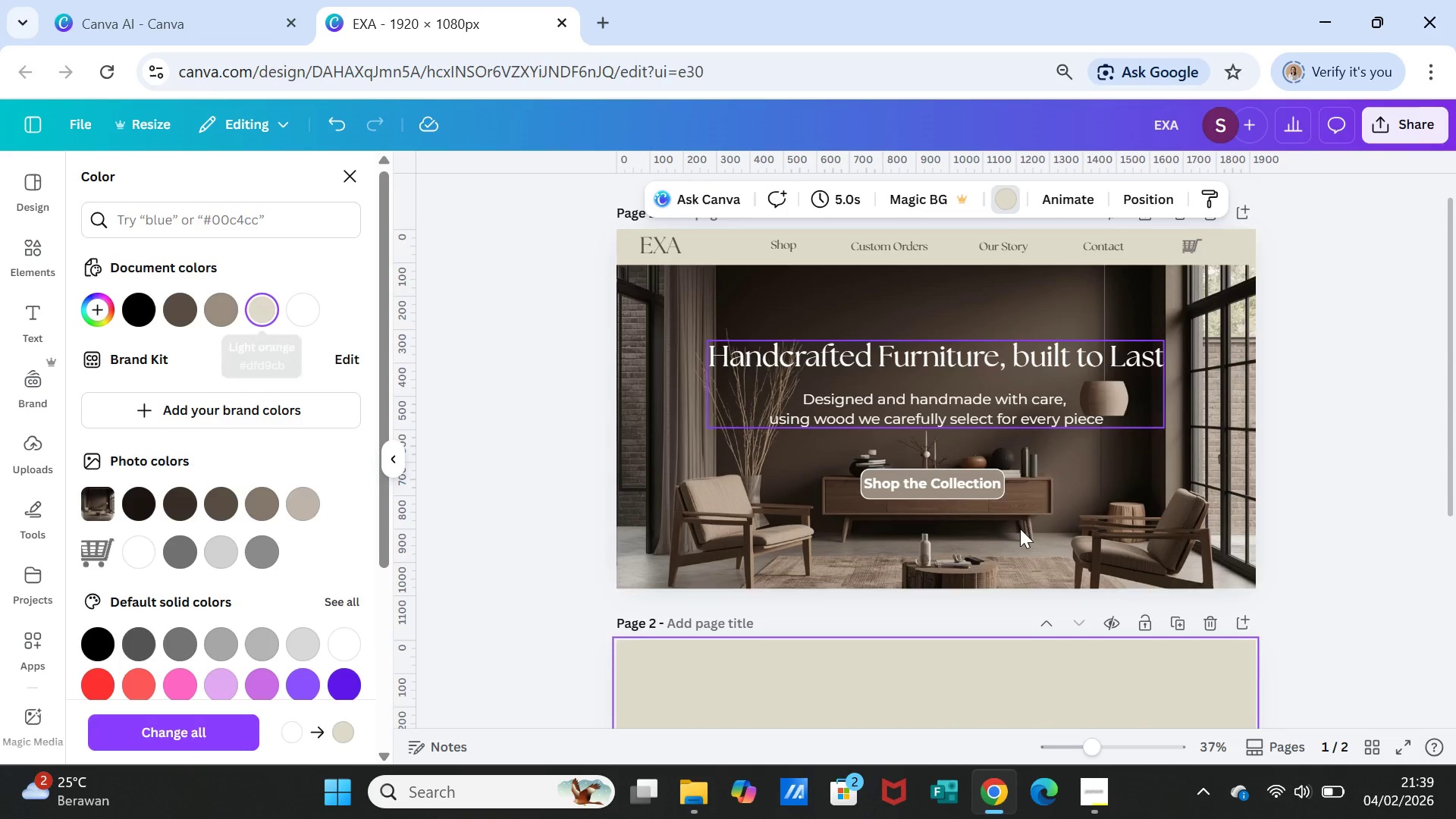 
scroll: coordinate [1078, 582], scroll_direction: down, amount: 2.0
 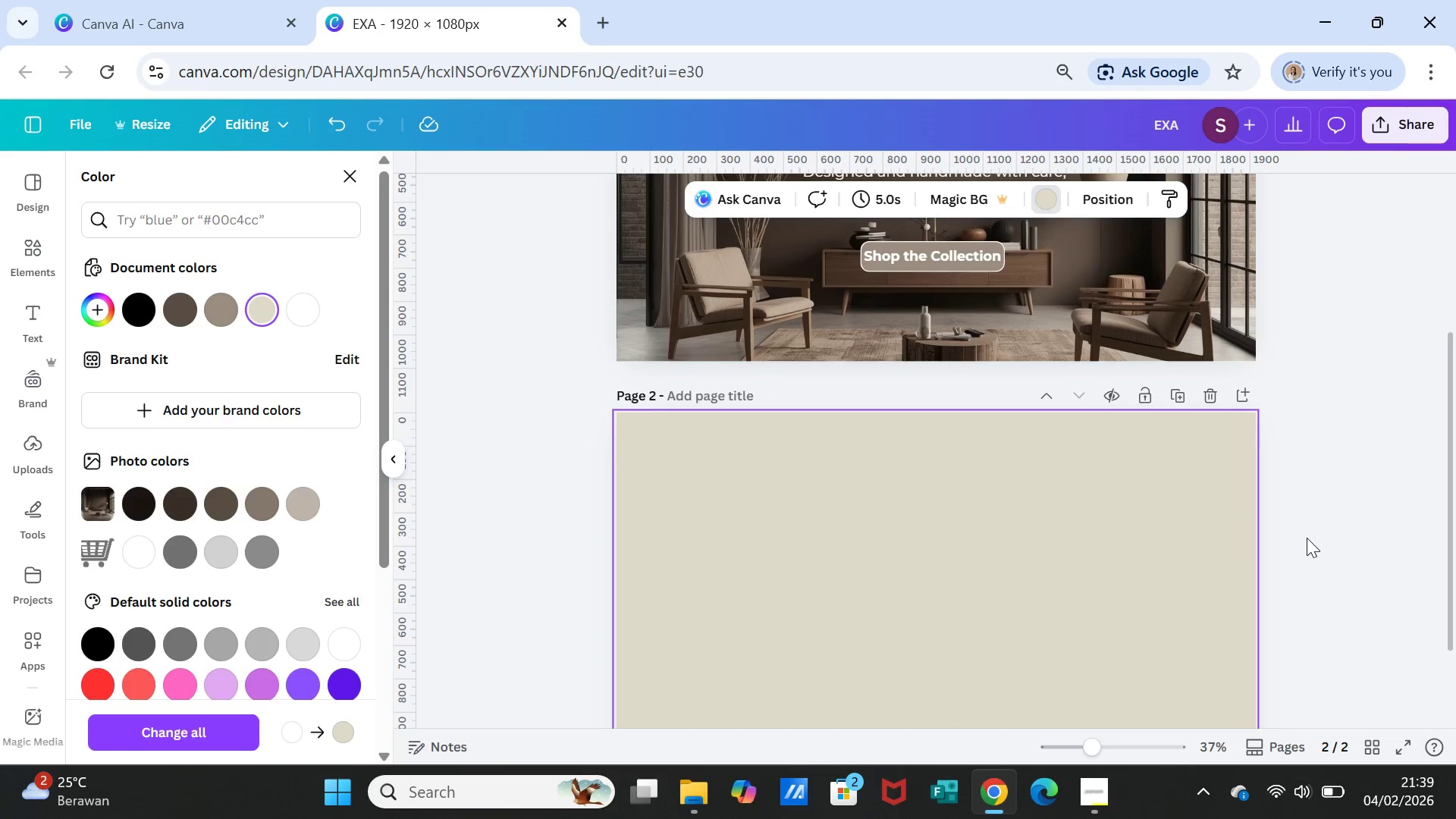 
left_click([1309, 538])
 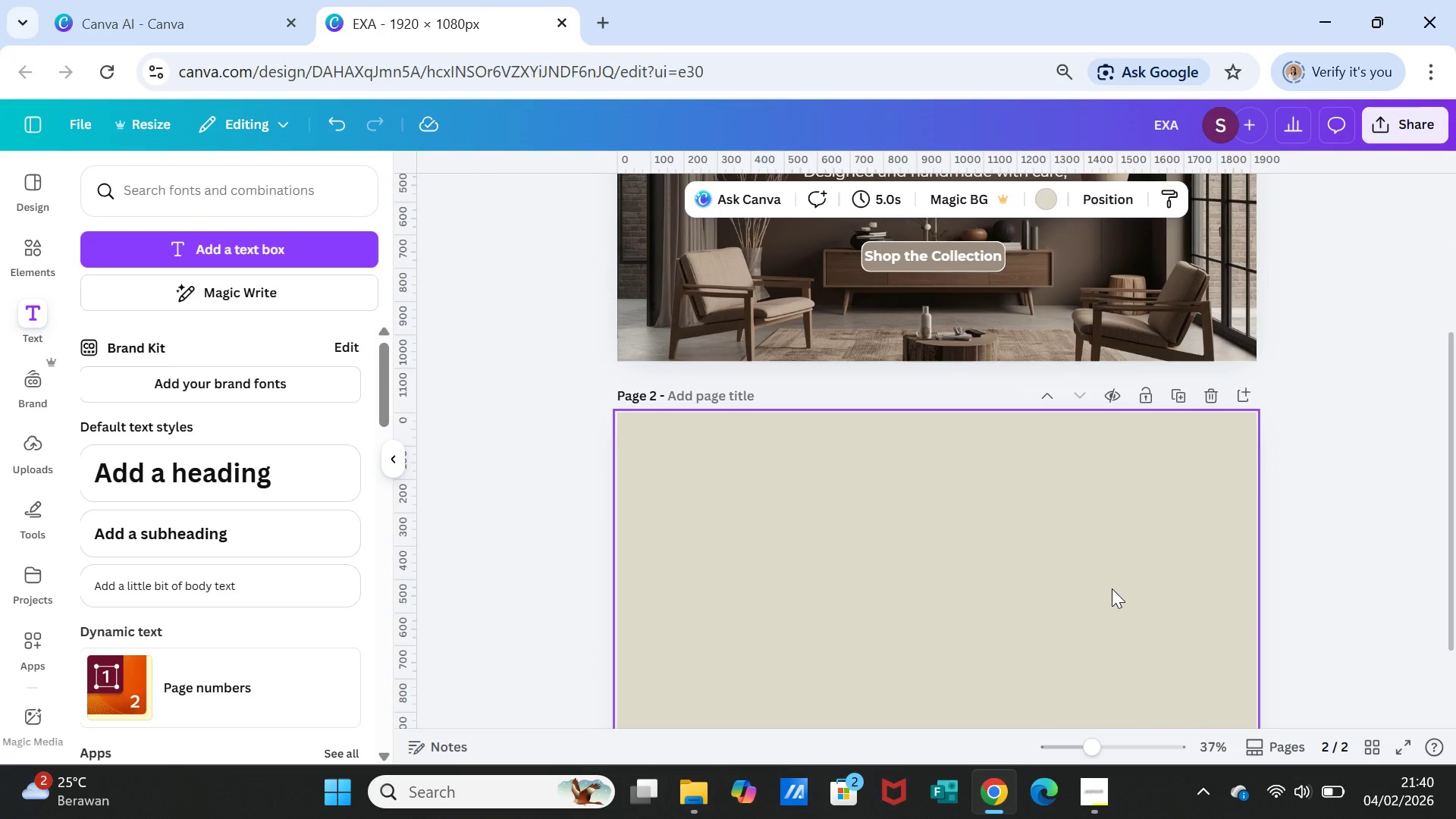 
left_click([1112, 588])
 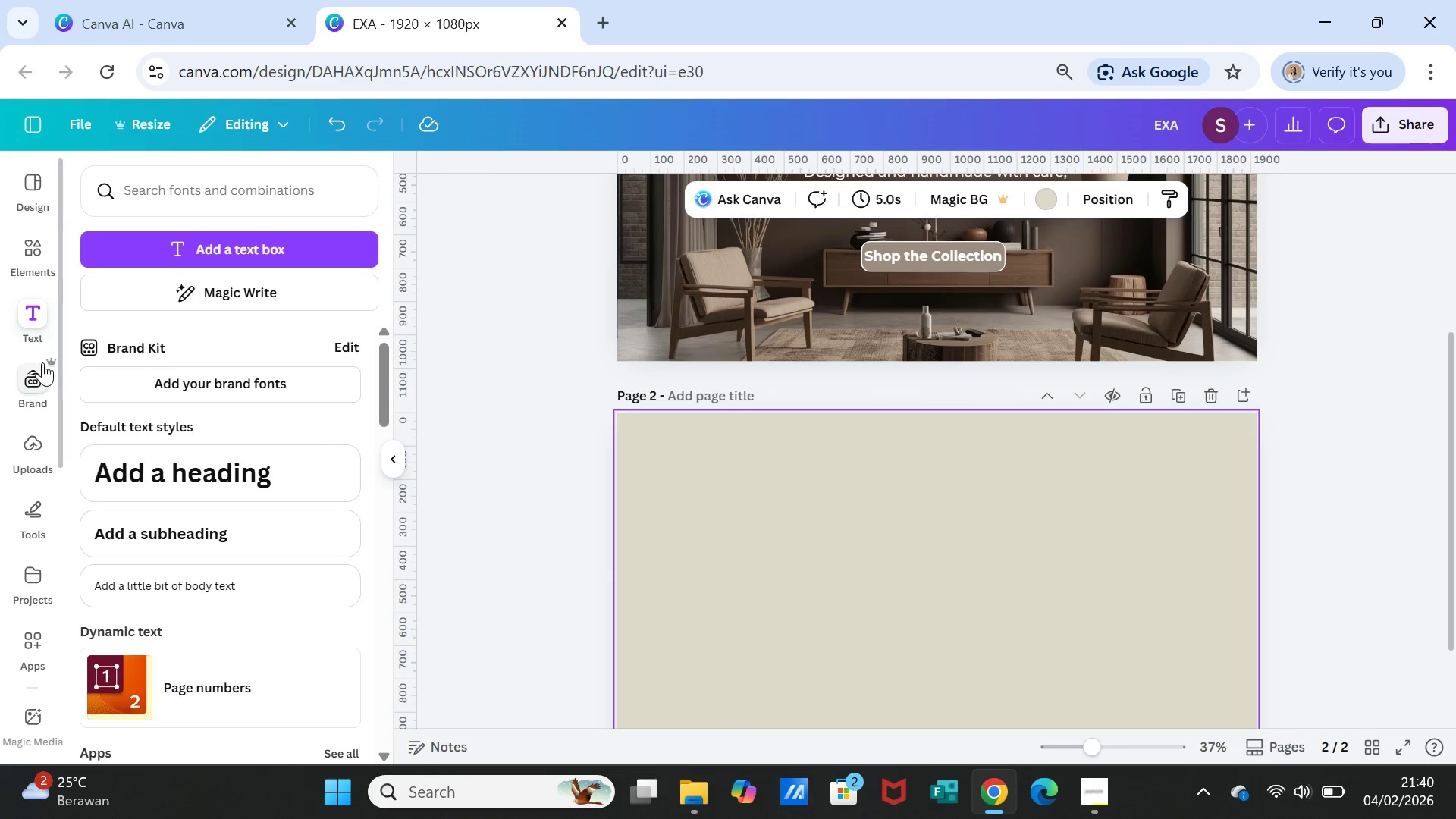 
wait(6.61)
 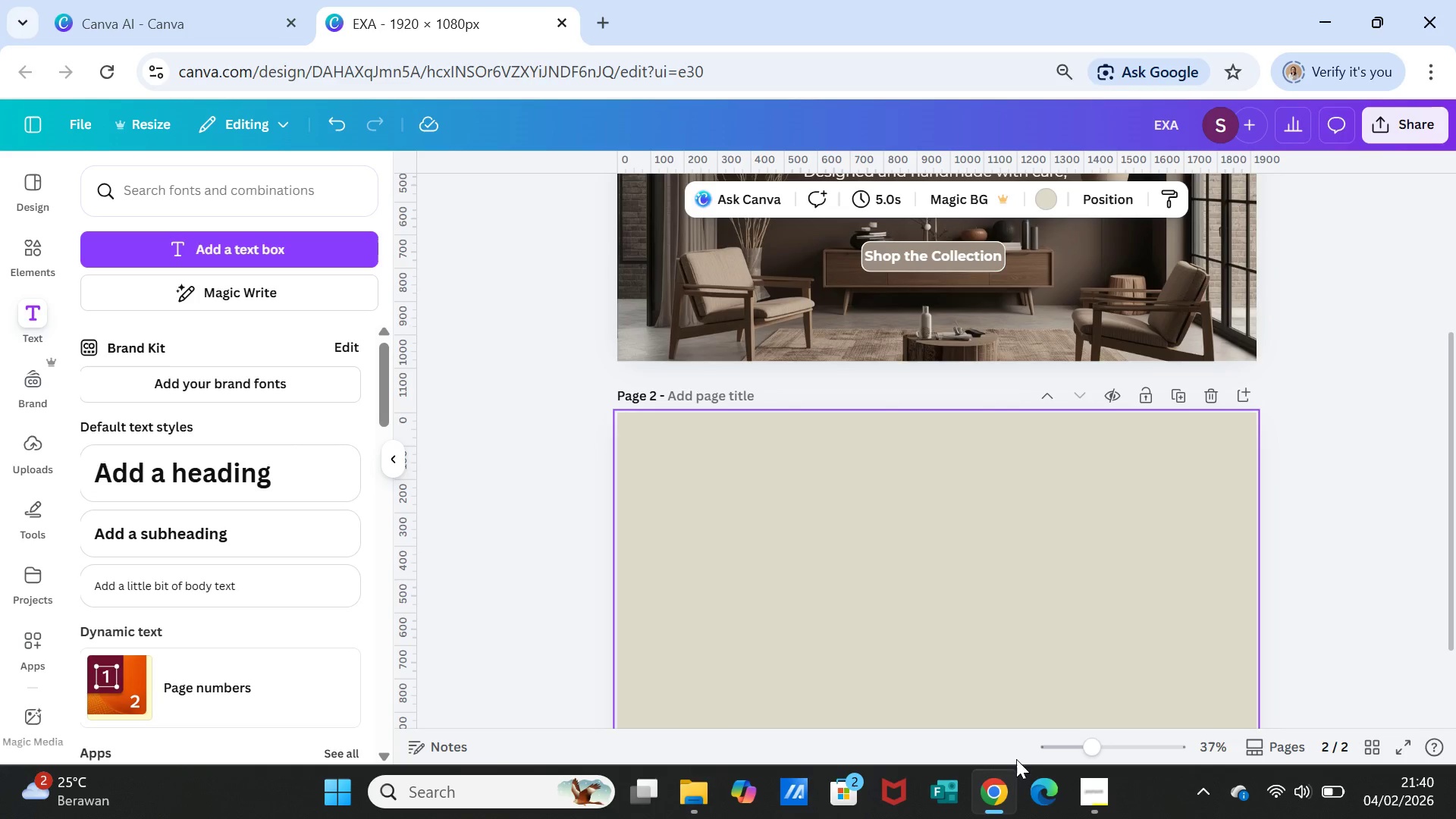 
scroll: coordinate [780, 465], scroll_direction: up, amount: 7.0
 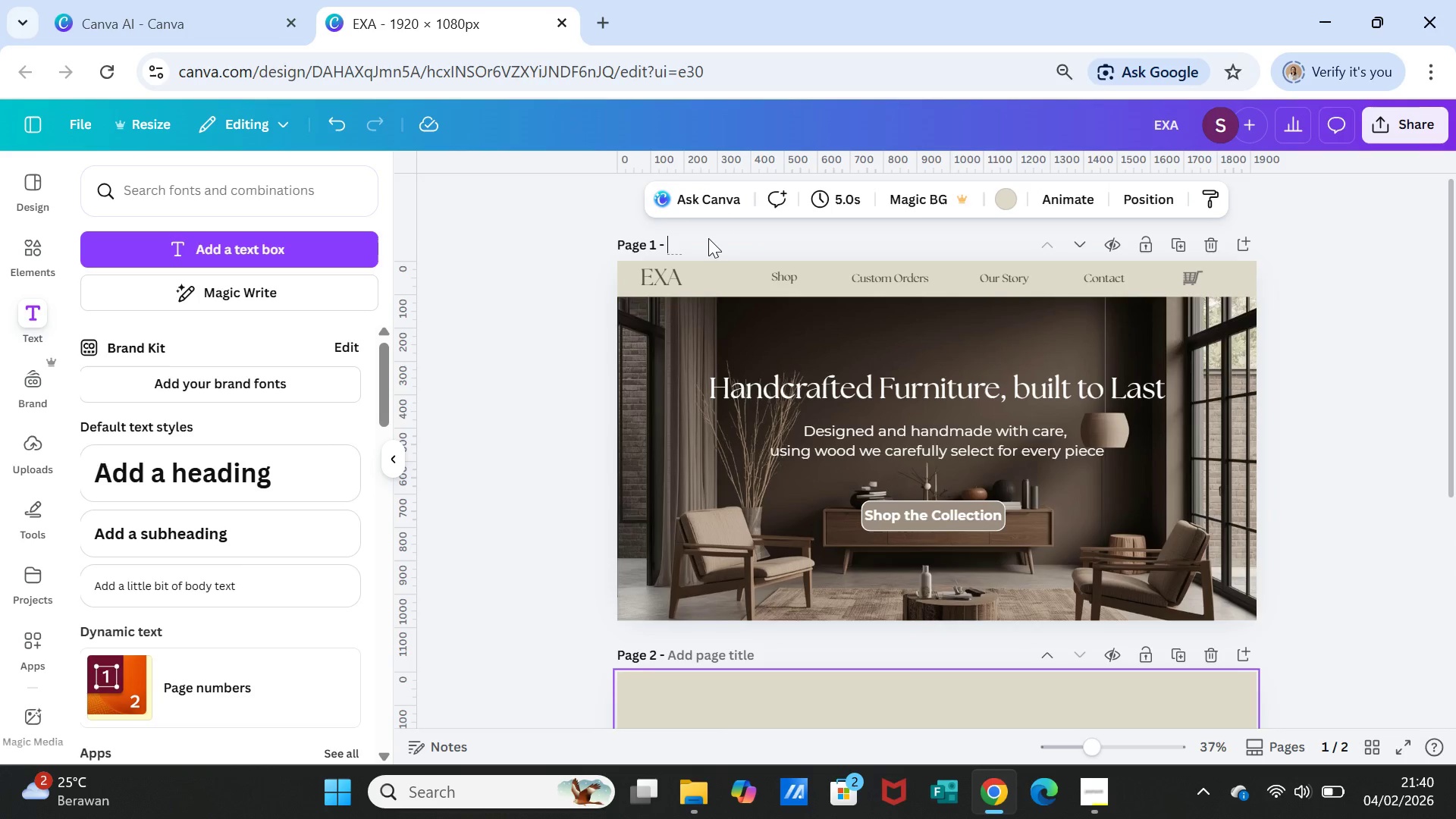 
left_click([708, 238])
 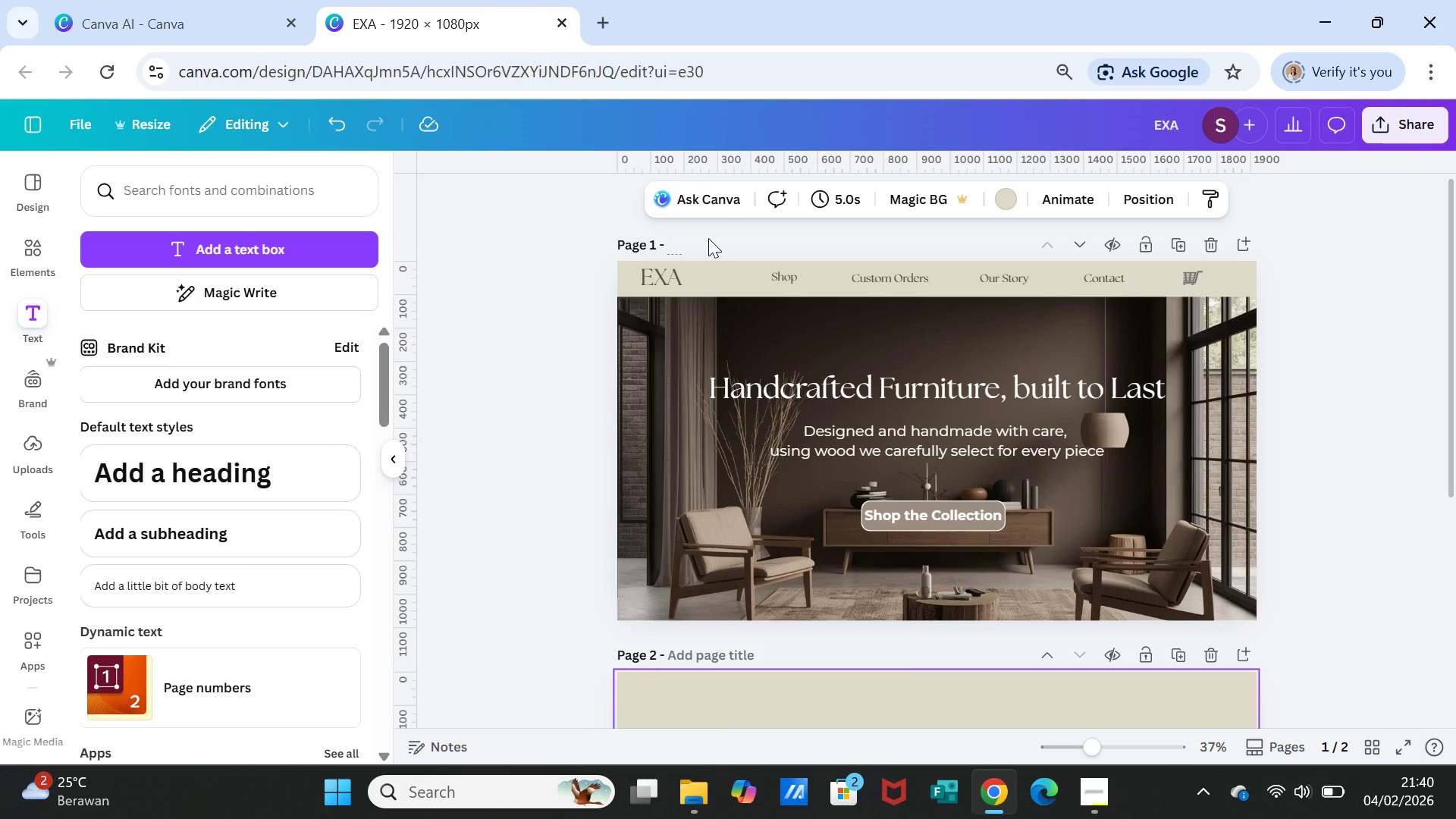 
type(HERO)
 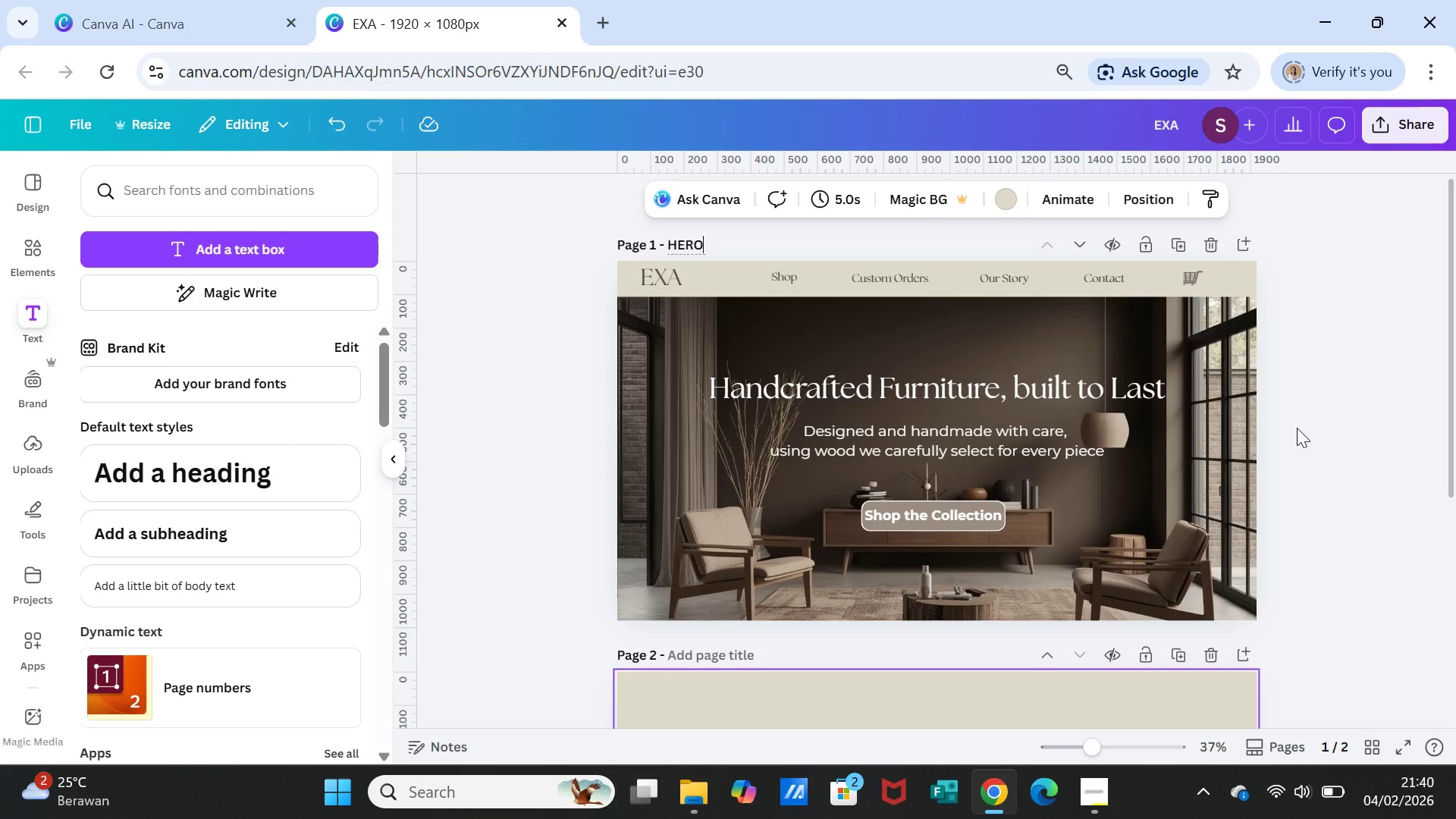 
left_click([1352, 443])
 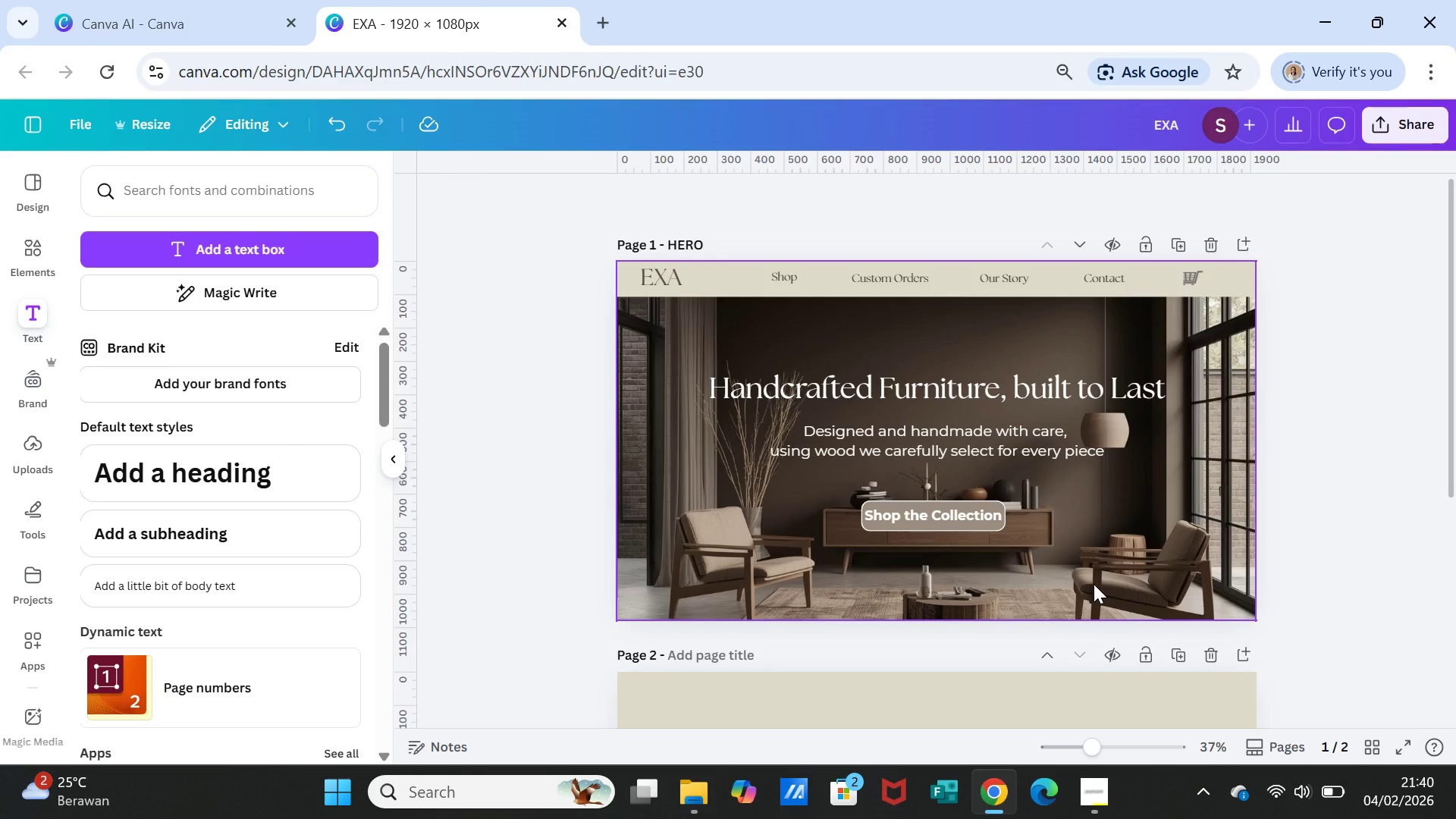 
scroll: coordinate [1094, 584], scroll_direction: down, amount: 2.0
 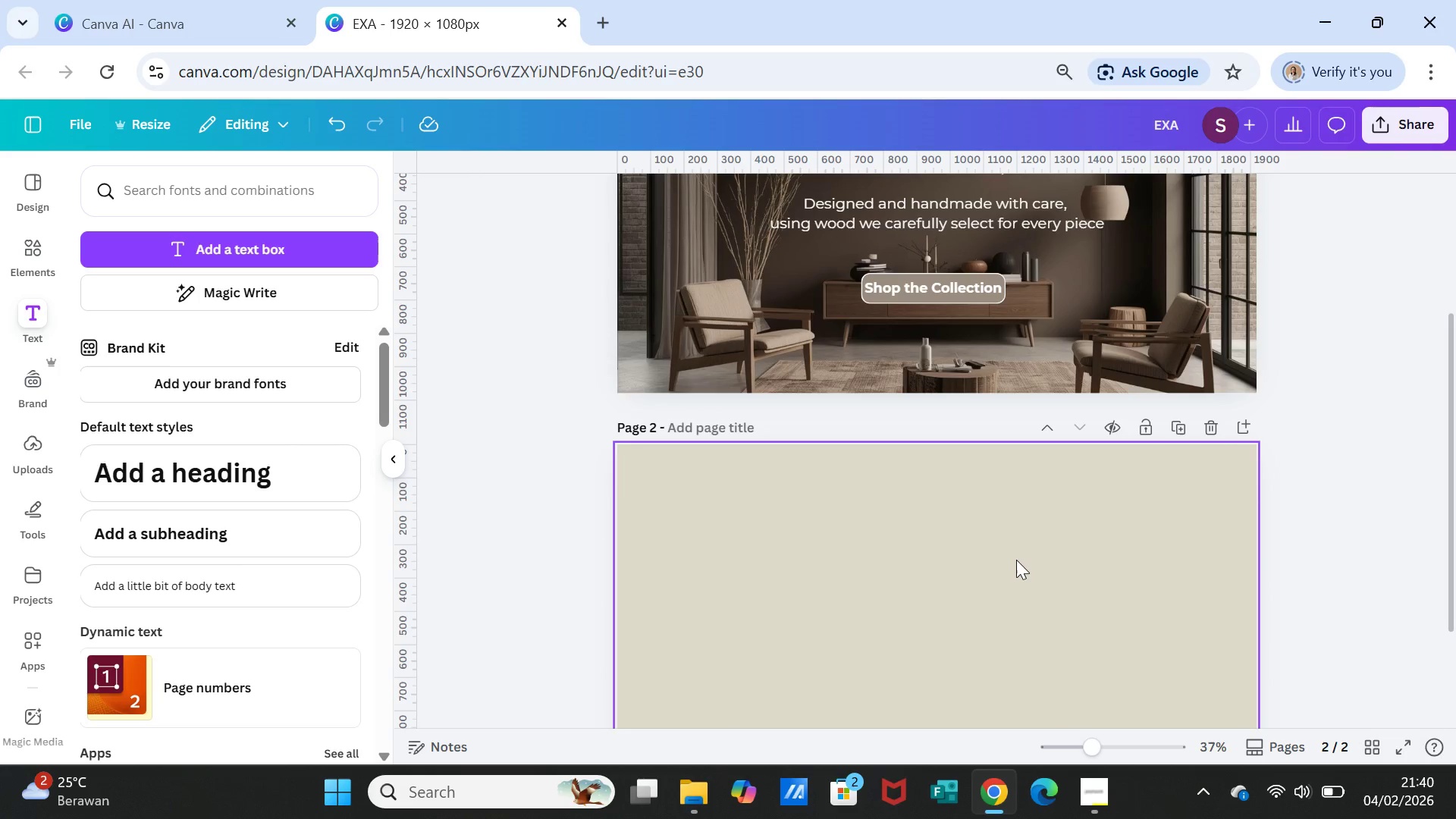 
scroll: coordinate [967, 526], scroll_direction: up, amount: 2.0
 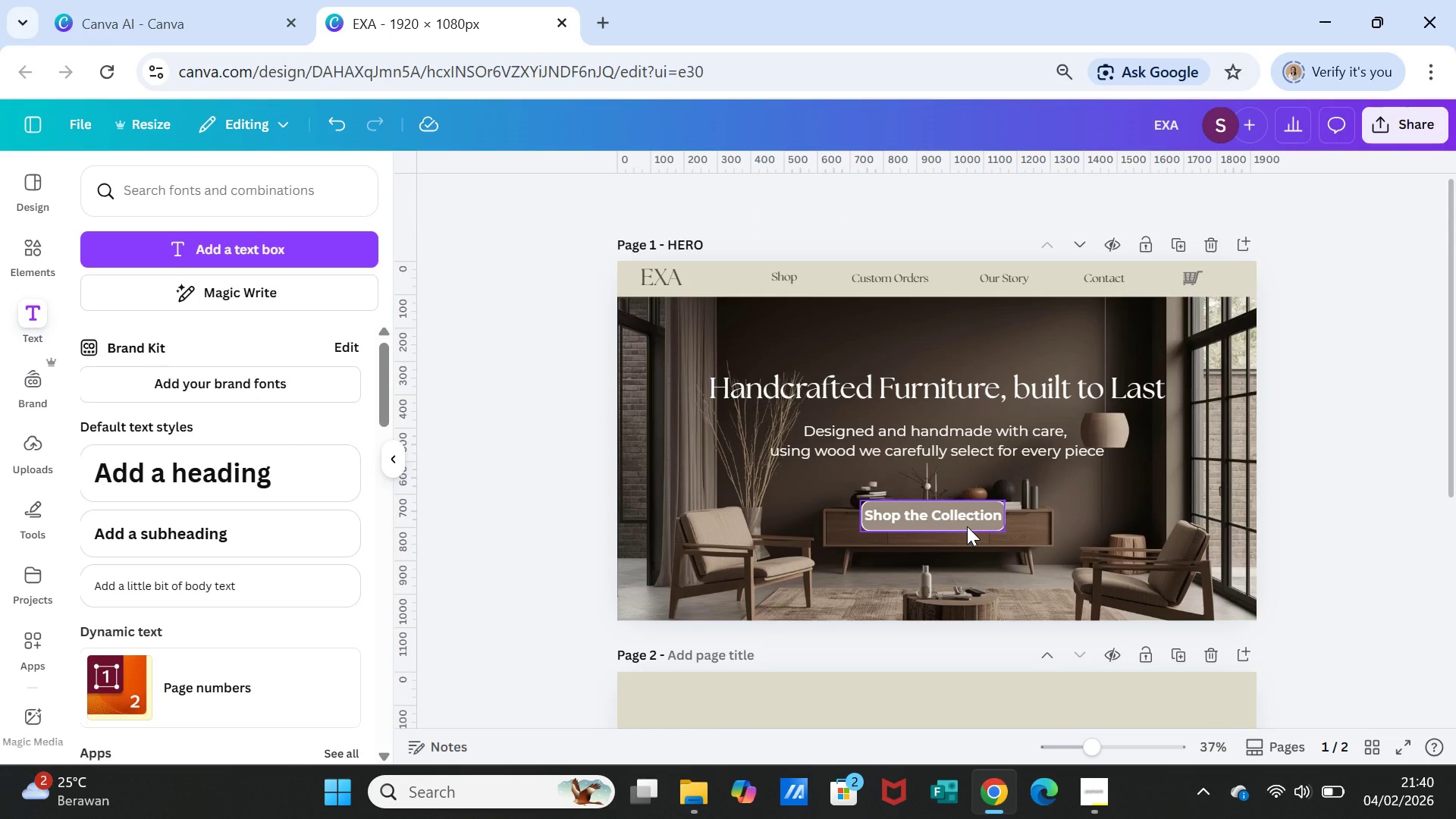 
scroll: coordinate [967, 526], scroll_direction: down, amount: 3.0
 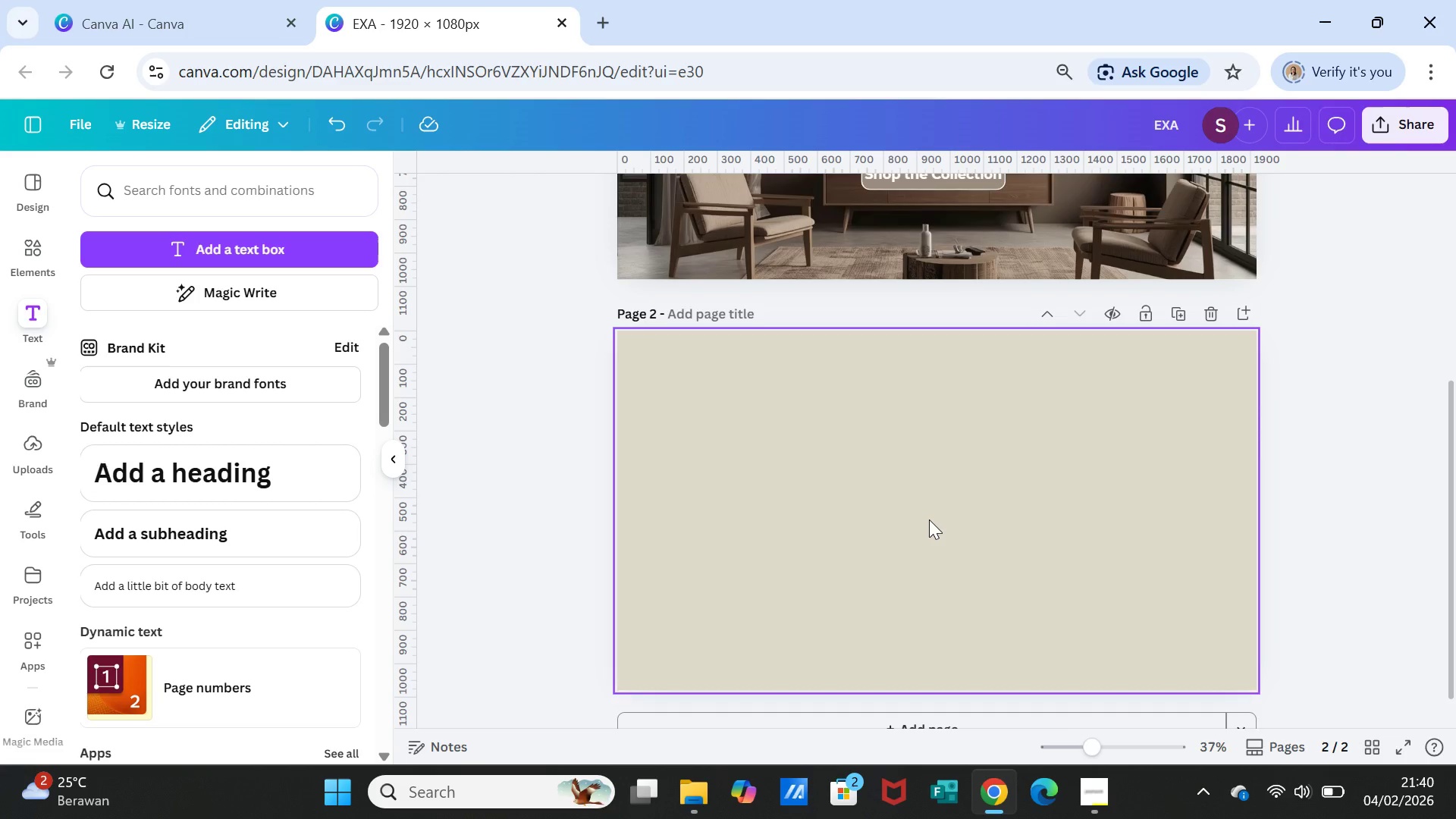 
left_click([929, 519])
 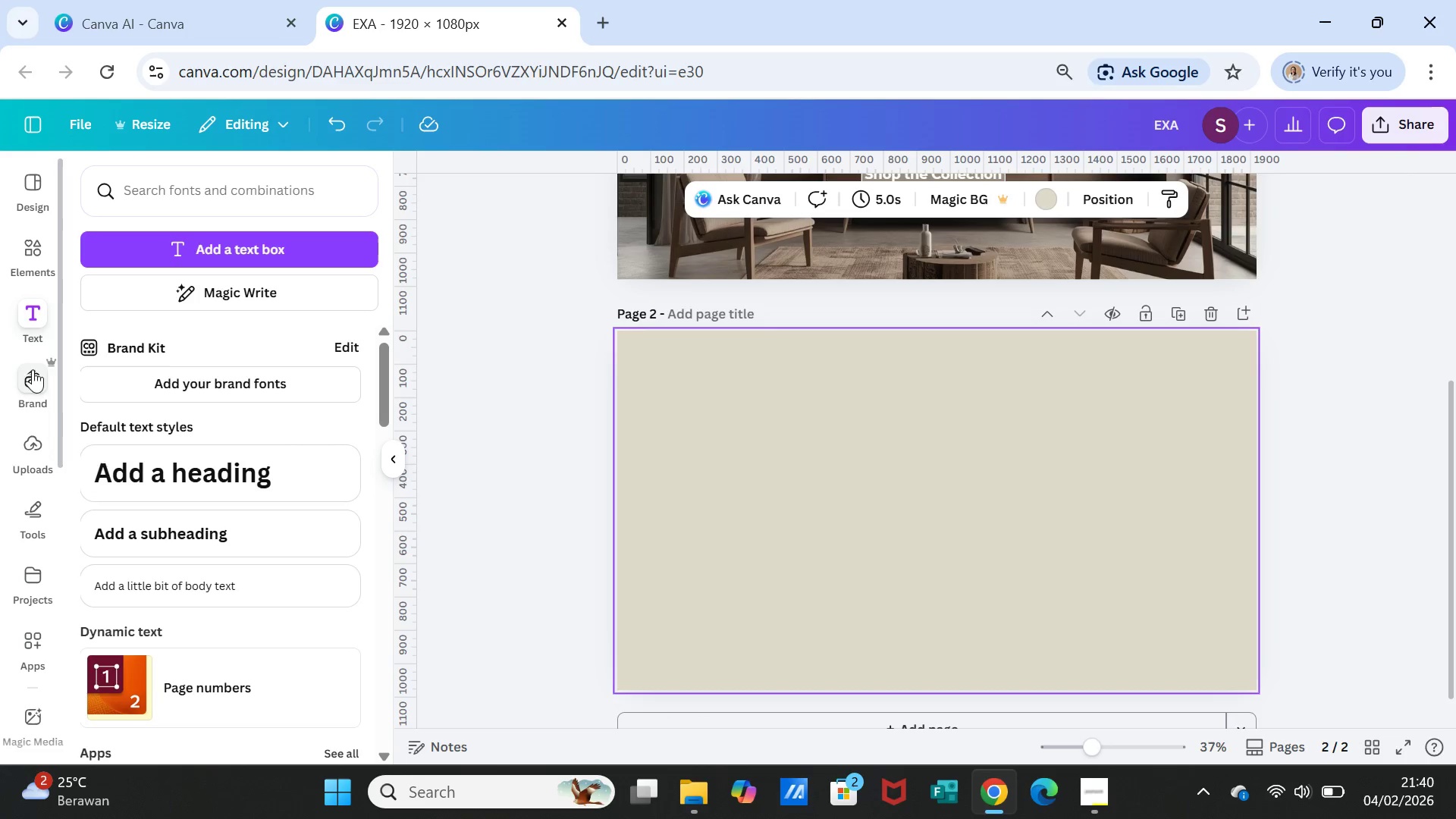 
left_click([36, 312])
 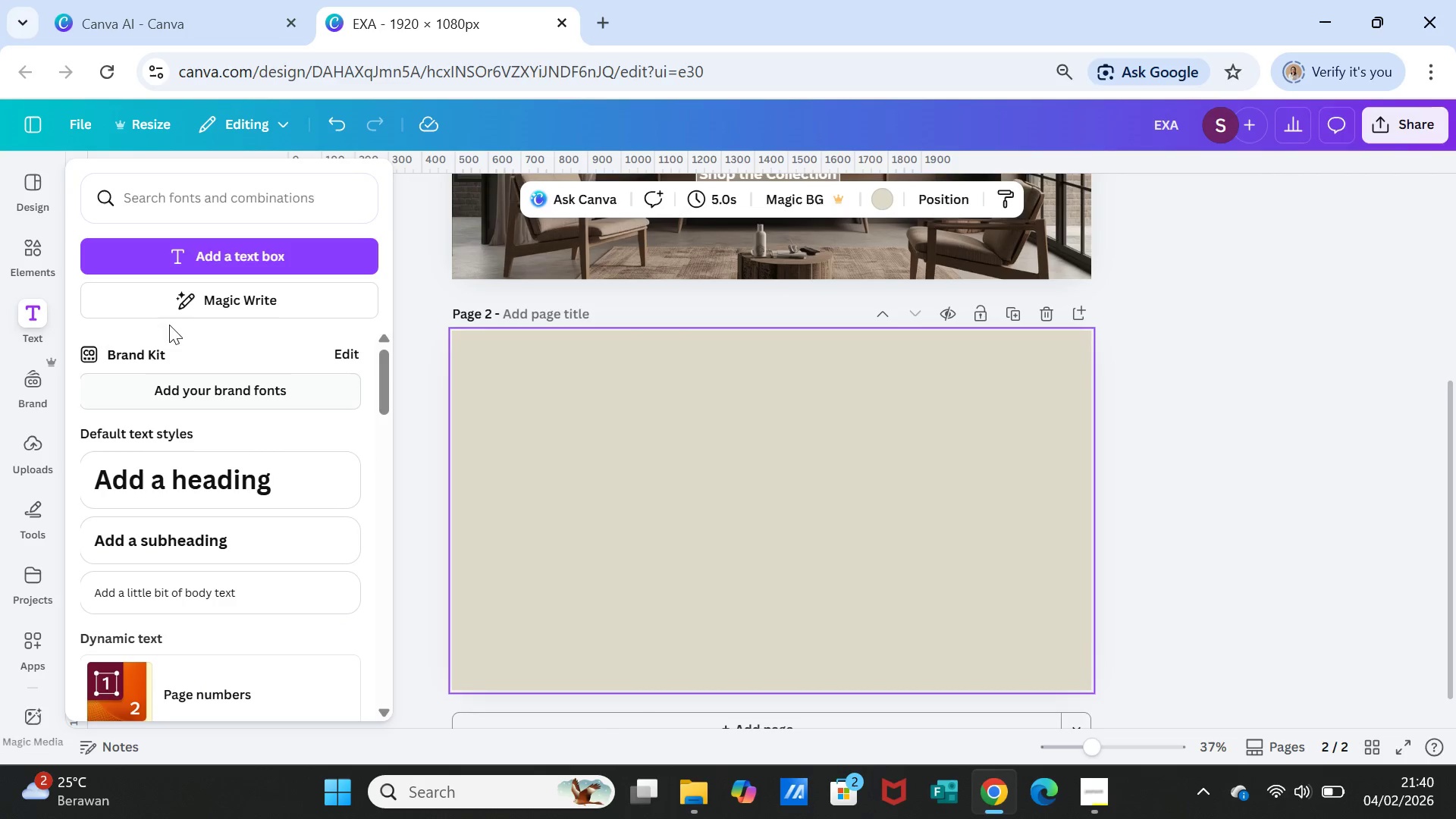 
left_click([200, 249])
 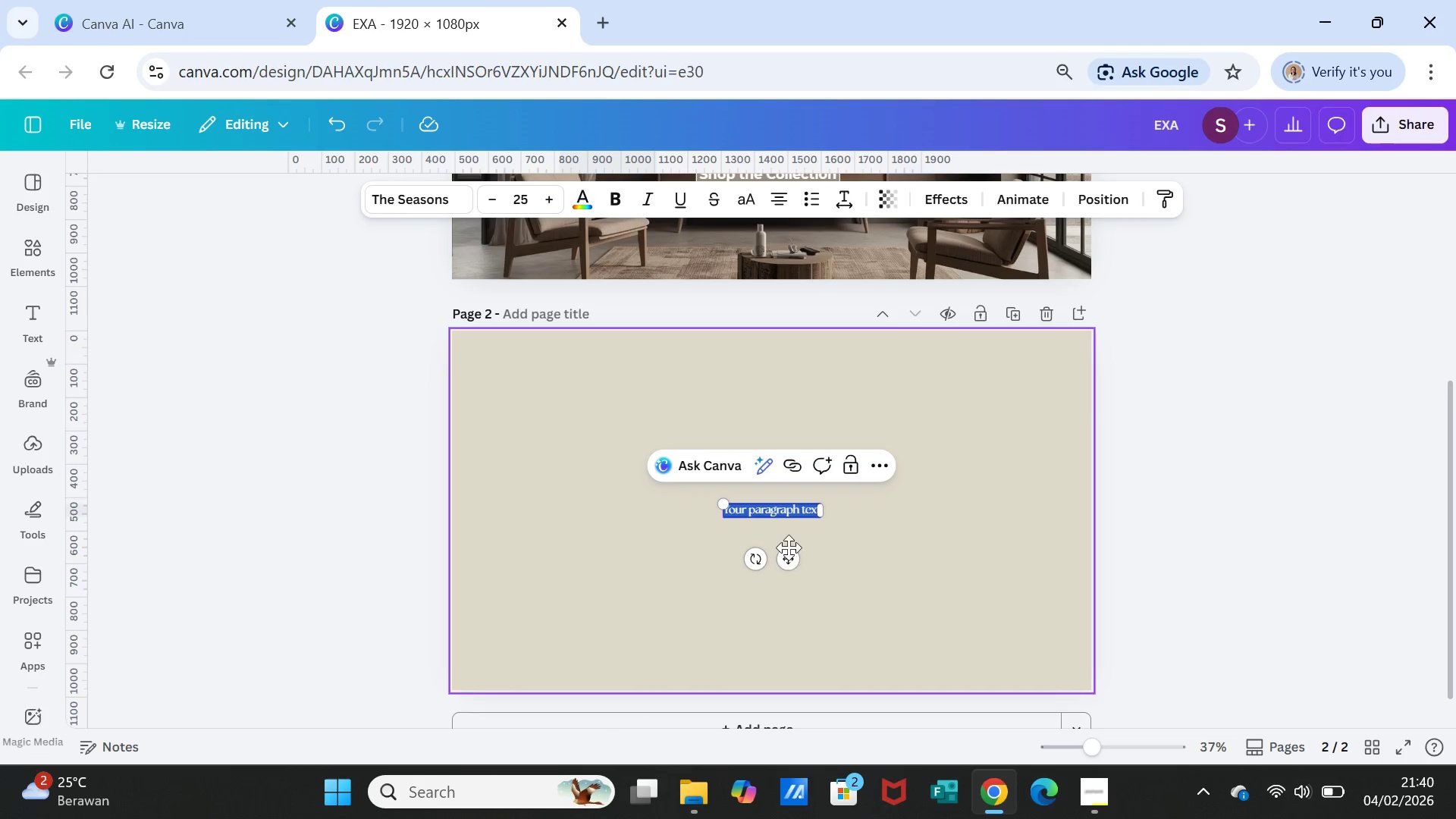 
left_click_drag(start_coordinate=[789, 554], to_coordinate=[572, 410])
 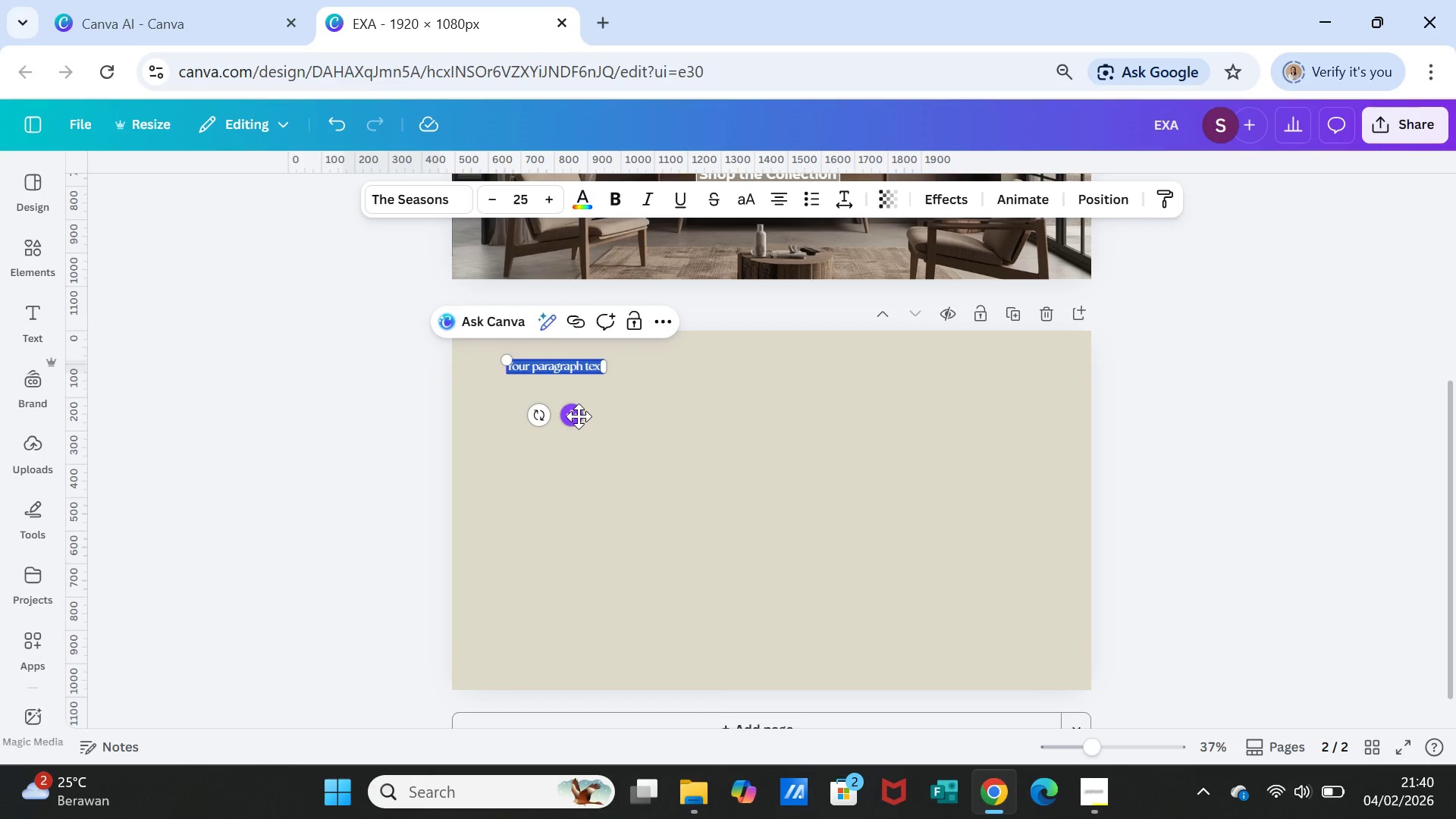 
type(Best S)
key(Escape)
 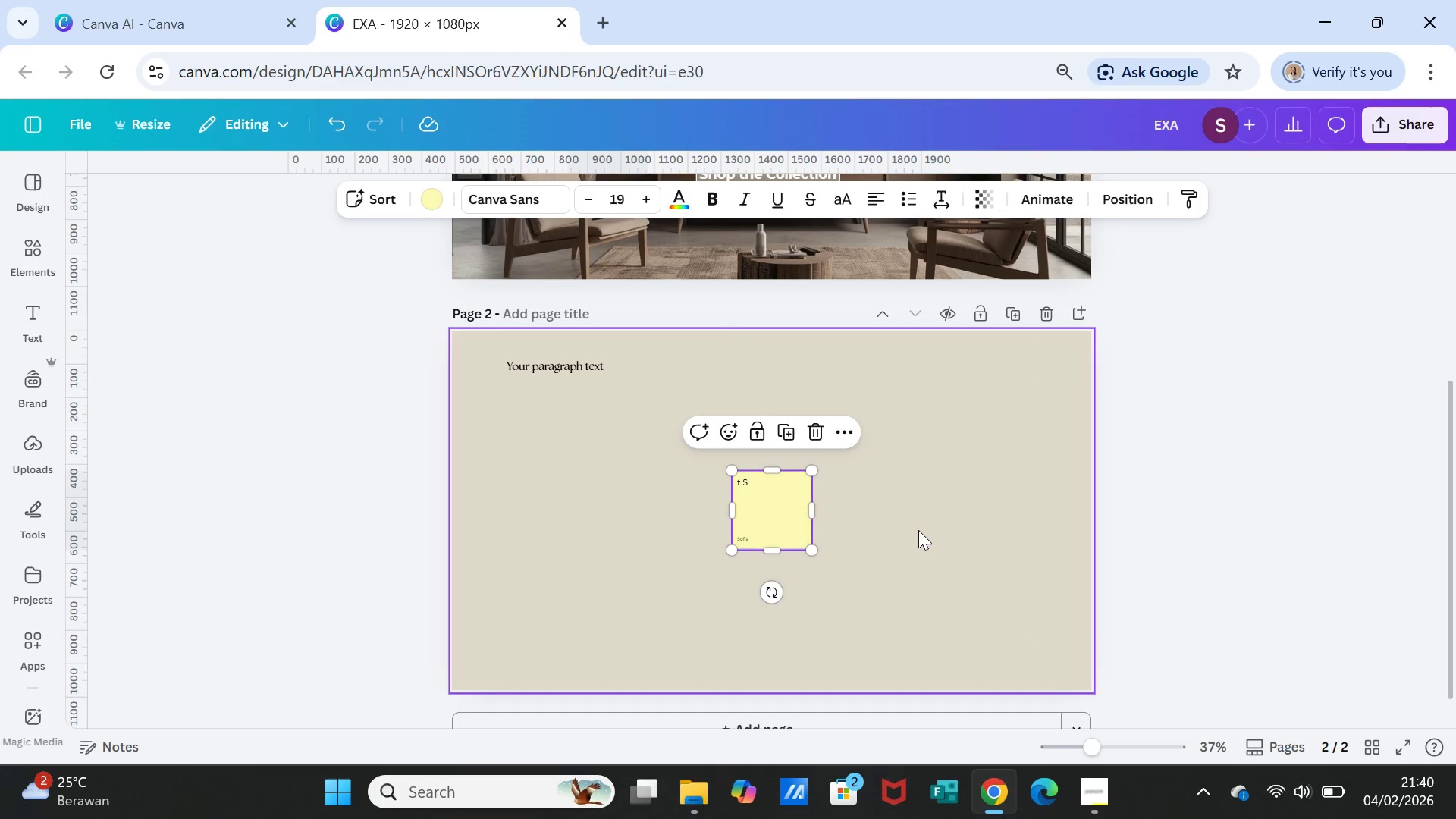 
left_click([918, 530])
 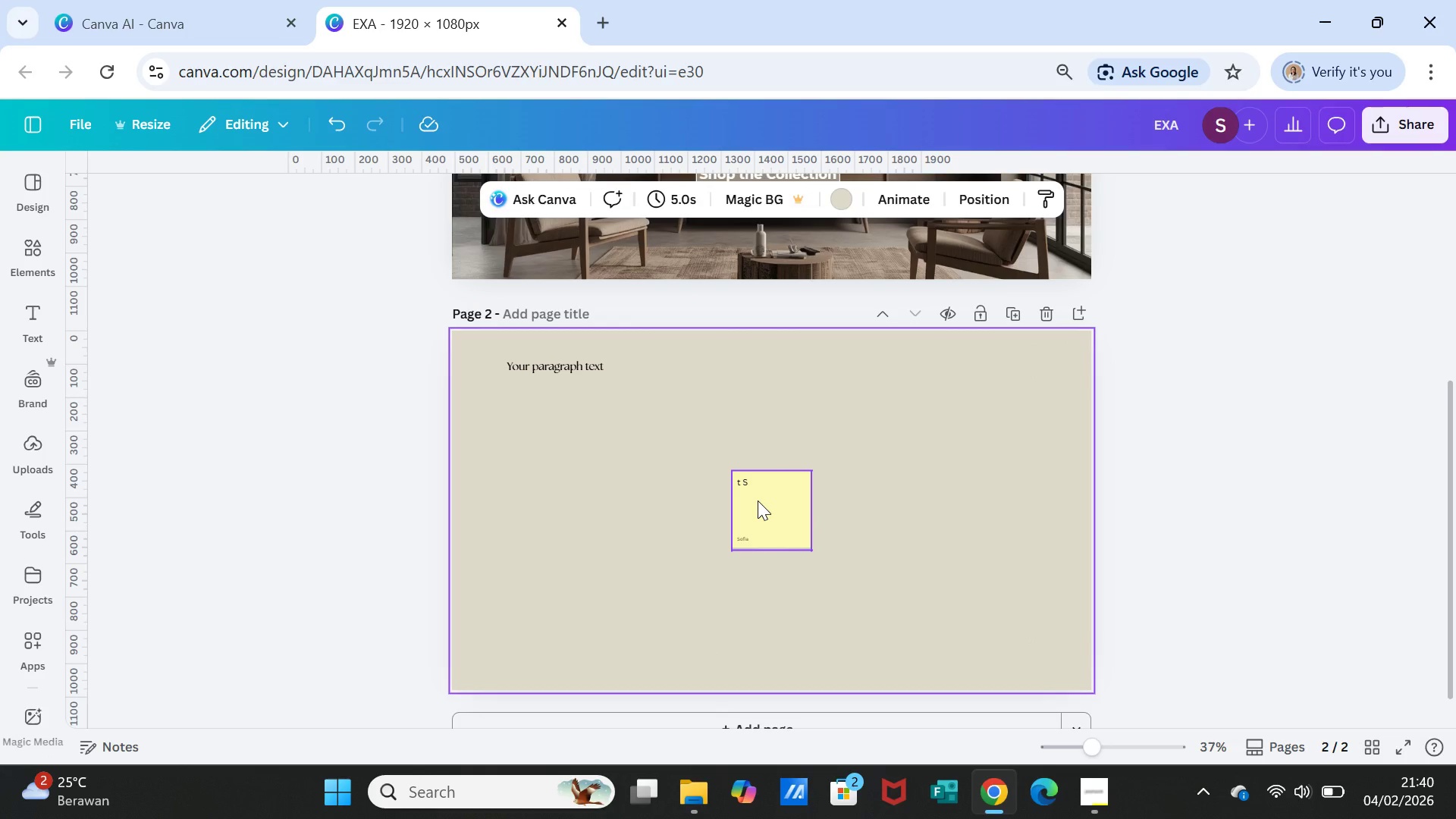 
left_click([758, 500])
 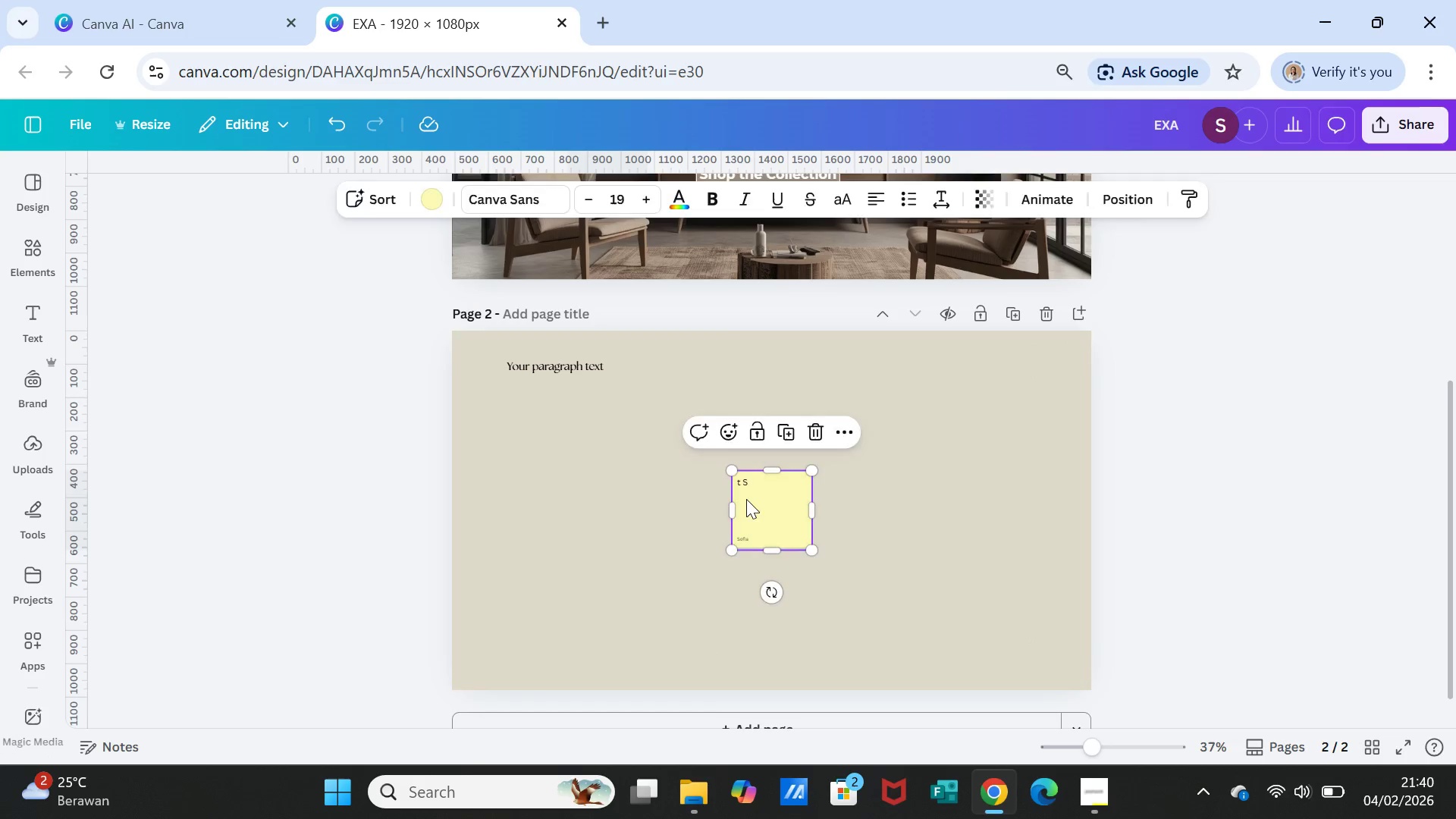 
key(Delete)
 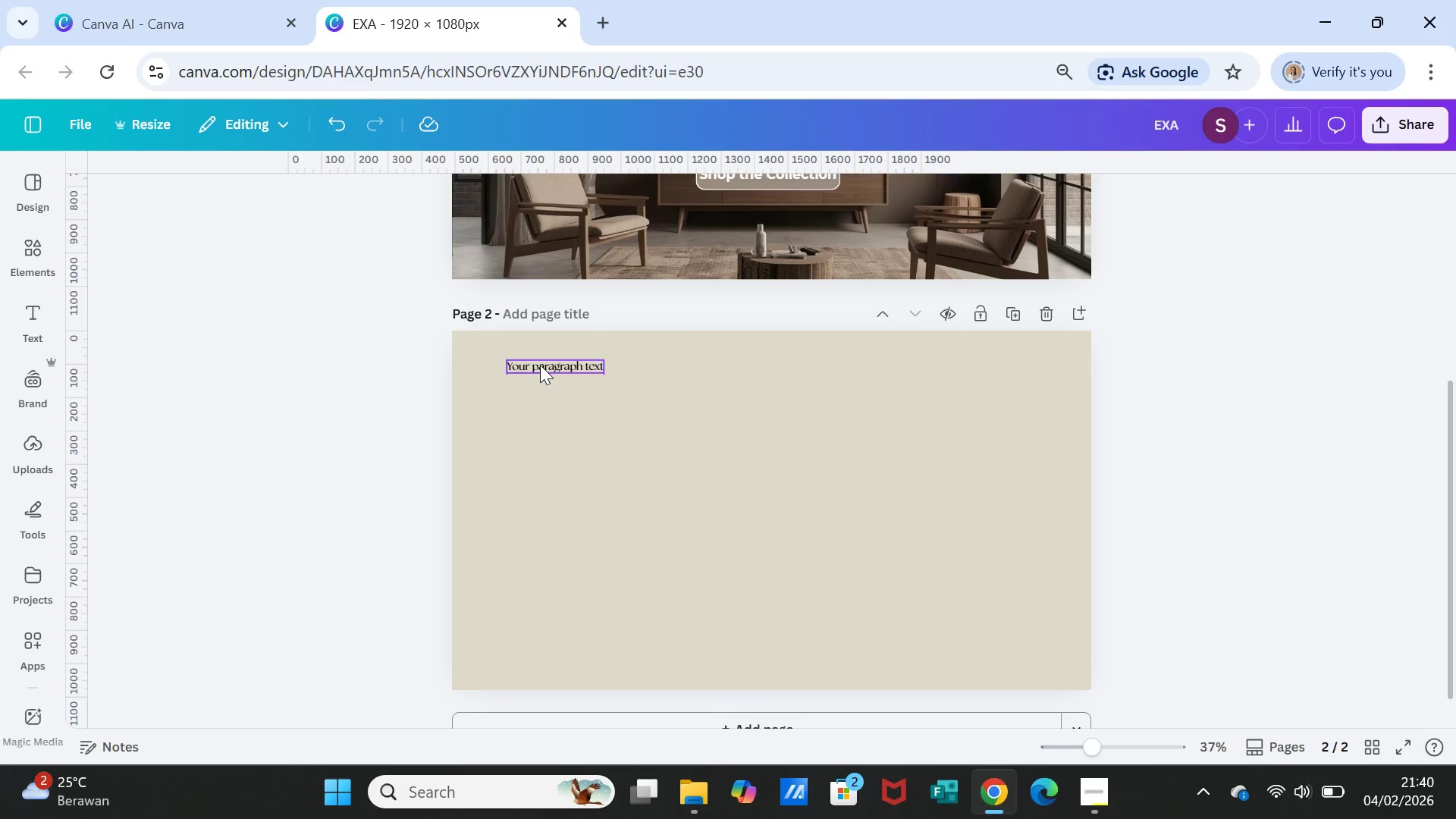 
double_click([540, 365])
 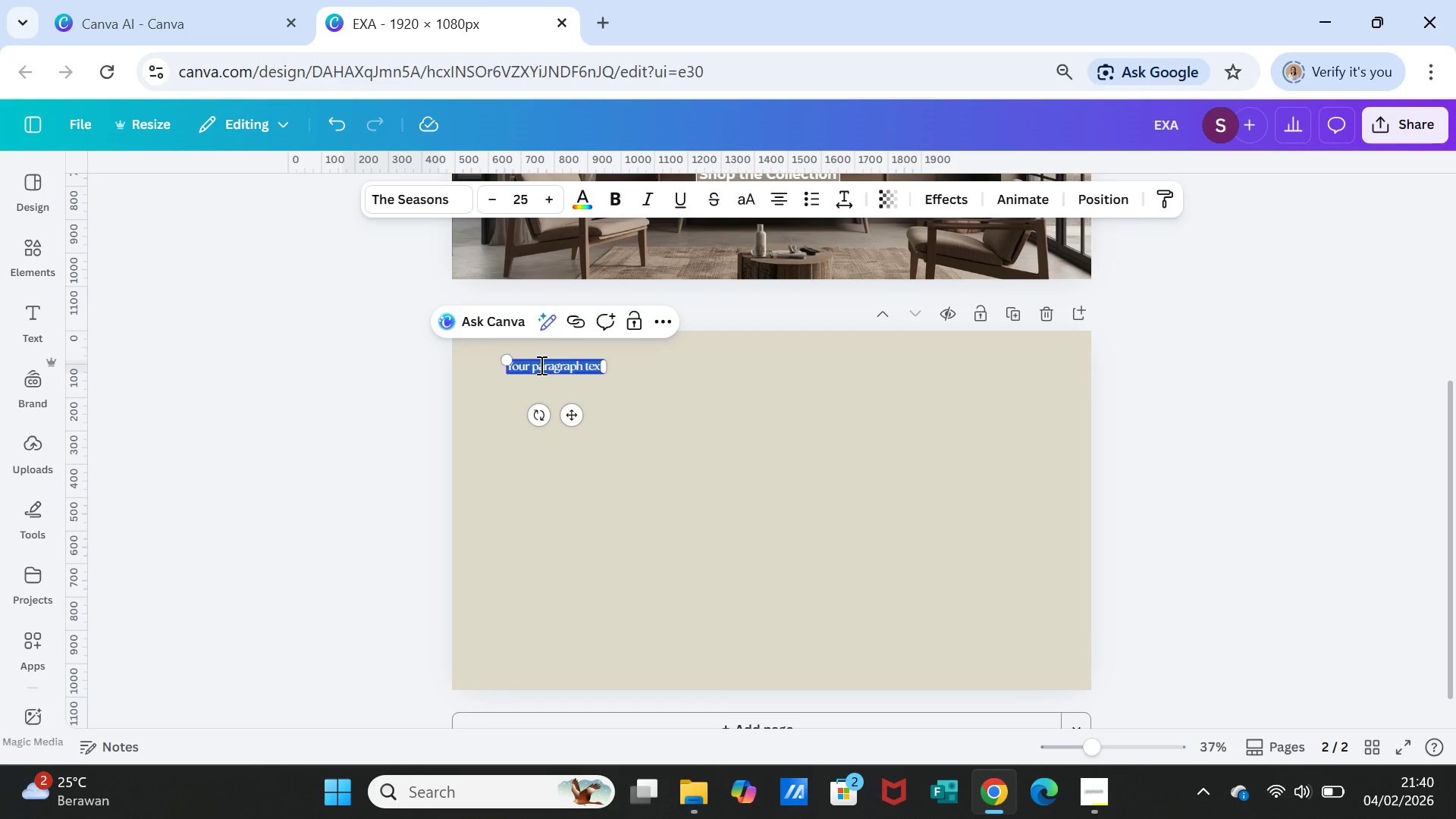 
type(Best Seller)
 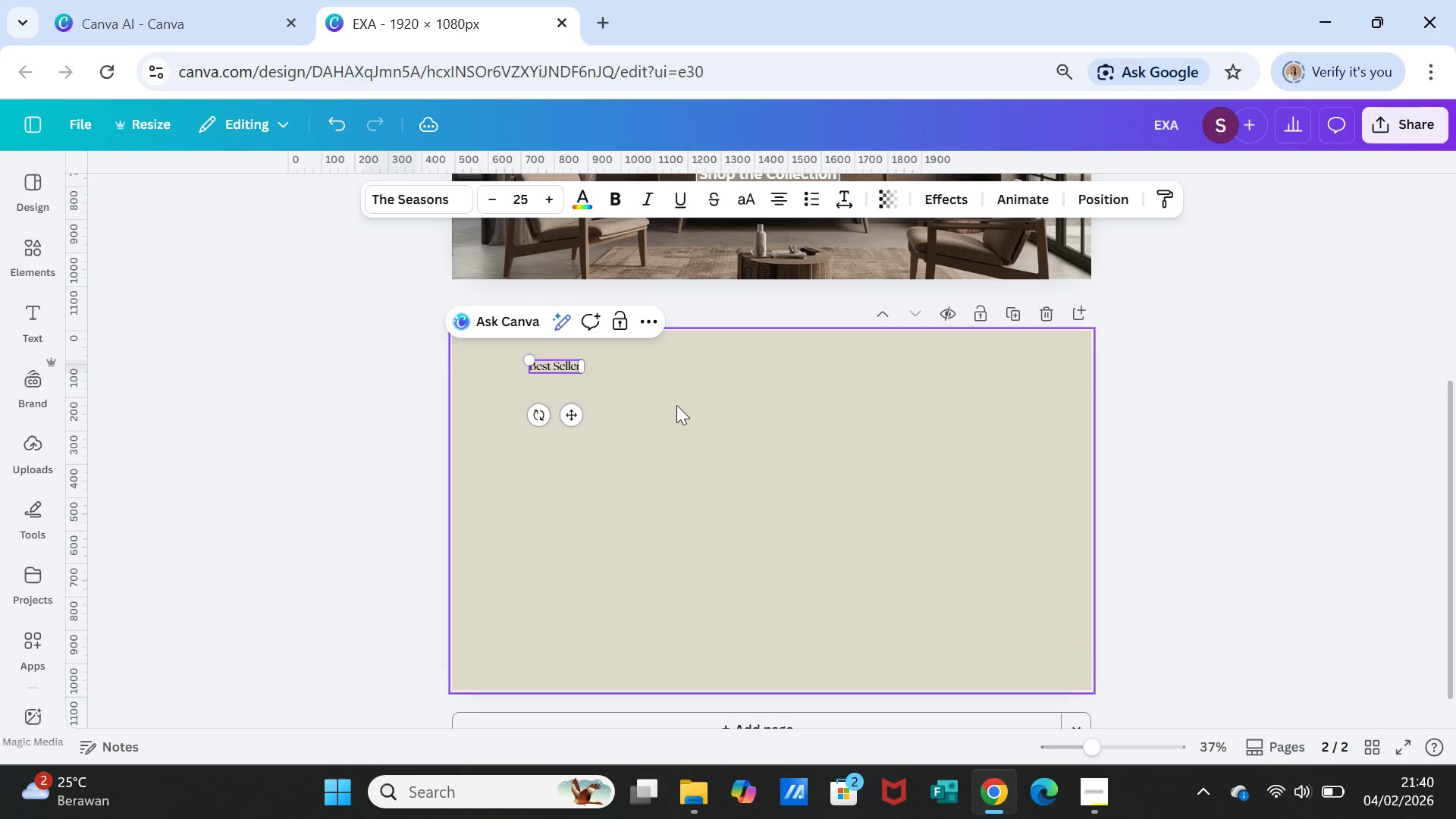 
left_click([677, 405])
 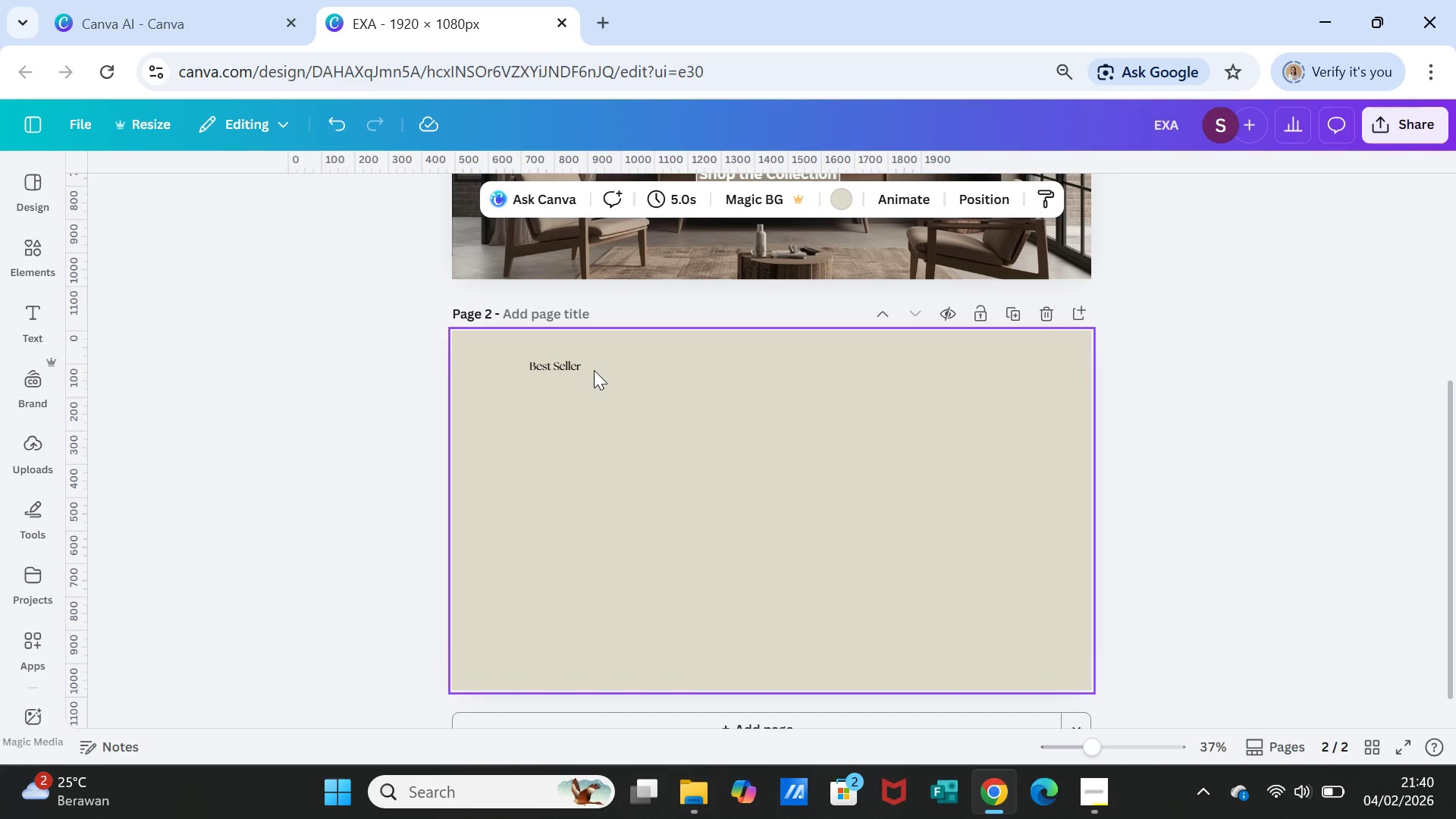 
left_click([568, 368])
 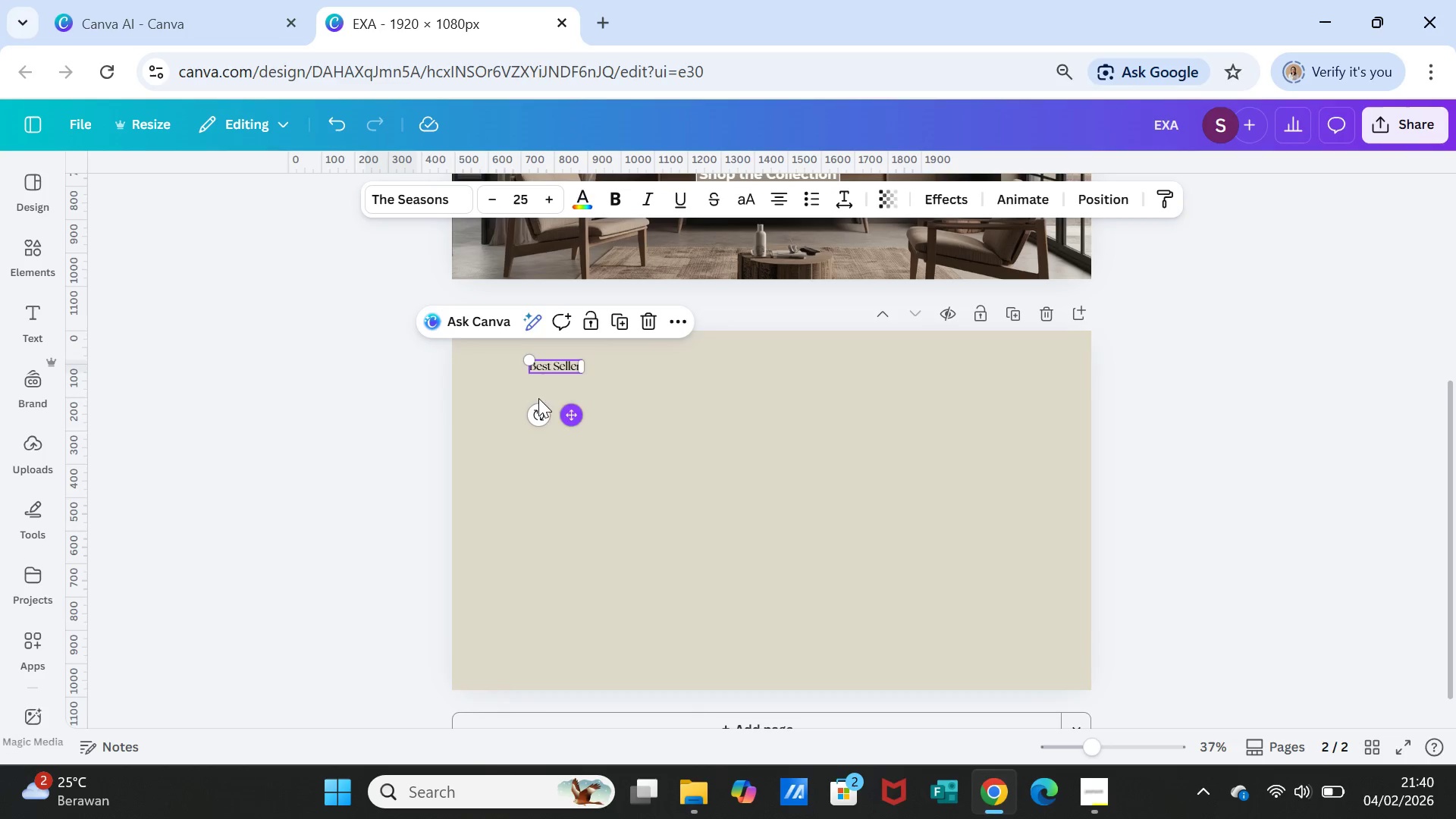 
wait(7.28)
 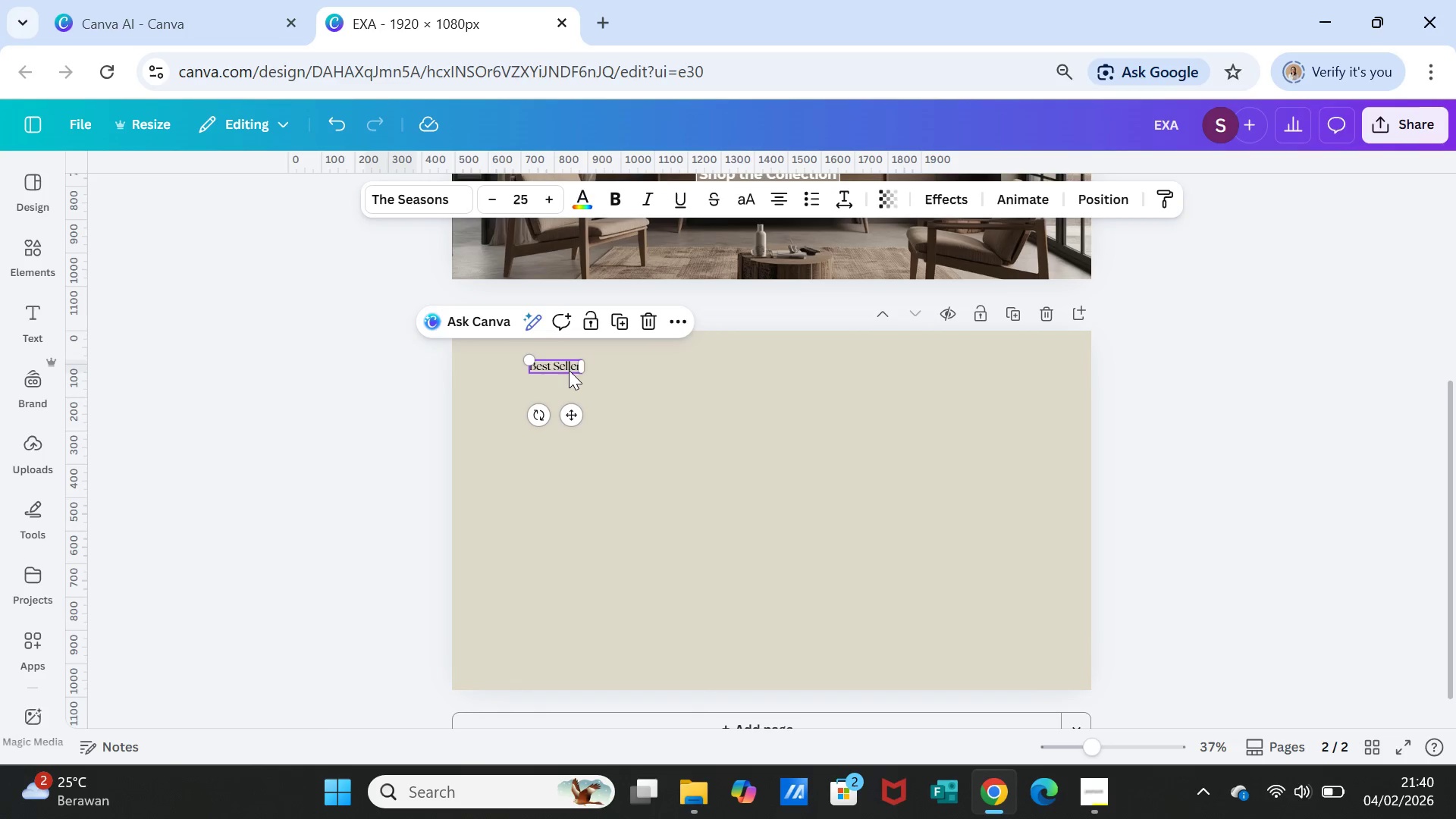 
left_click([435, 199])
 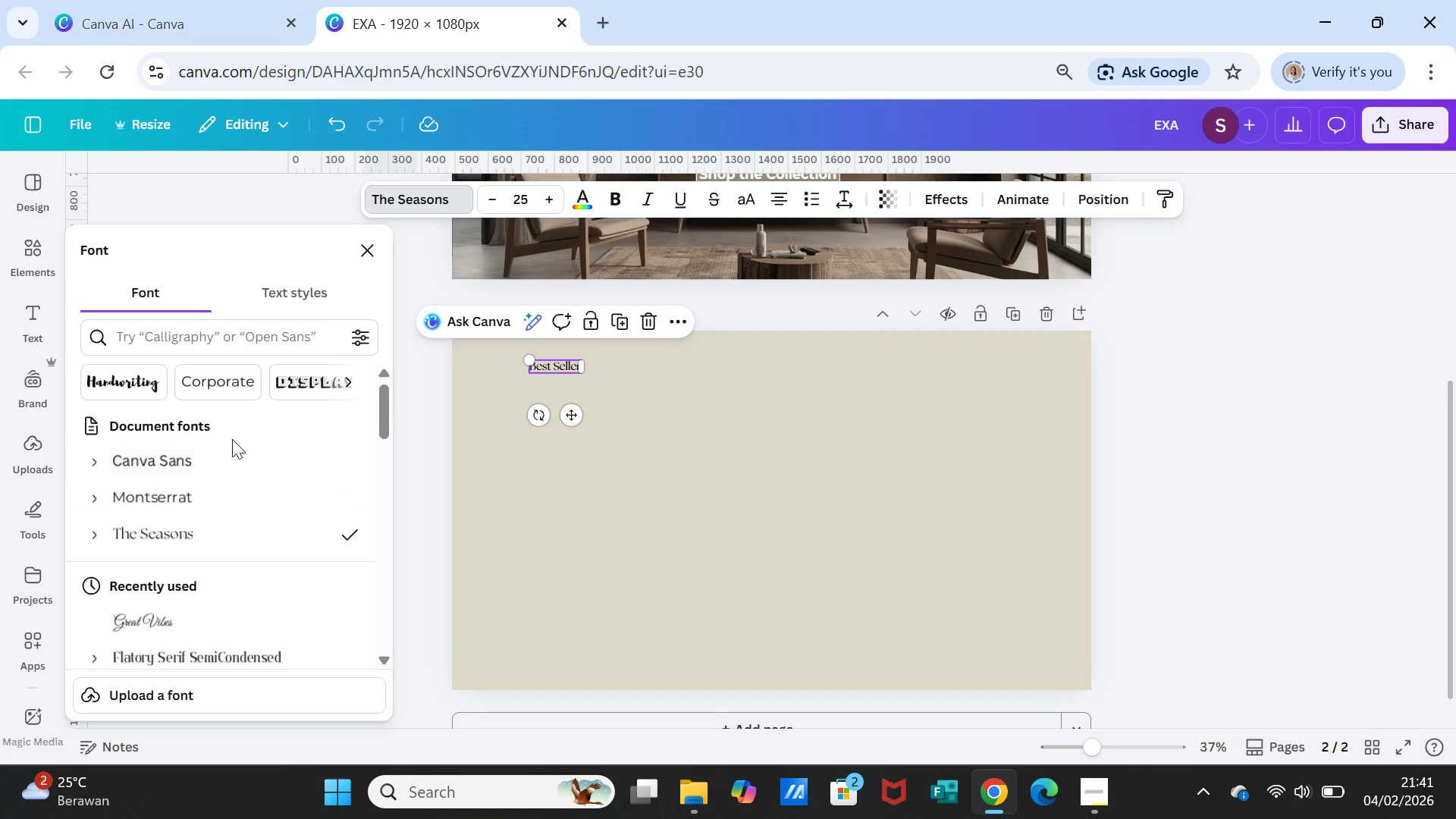 
wait(7.62)
 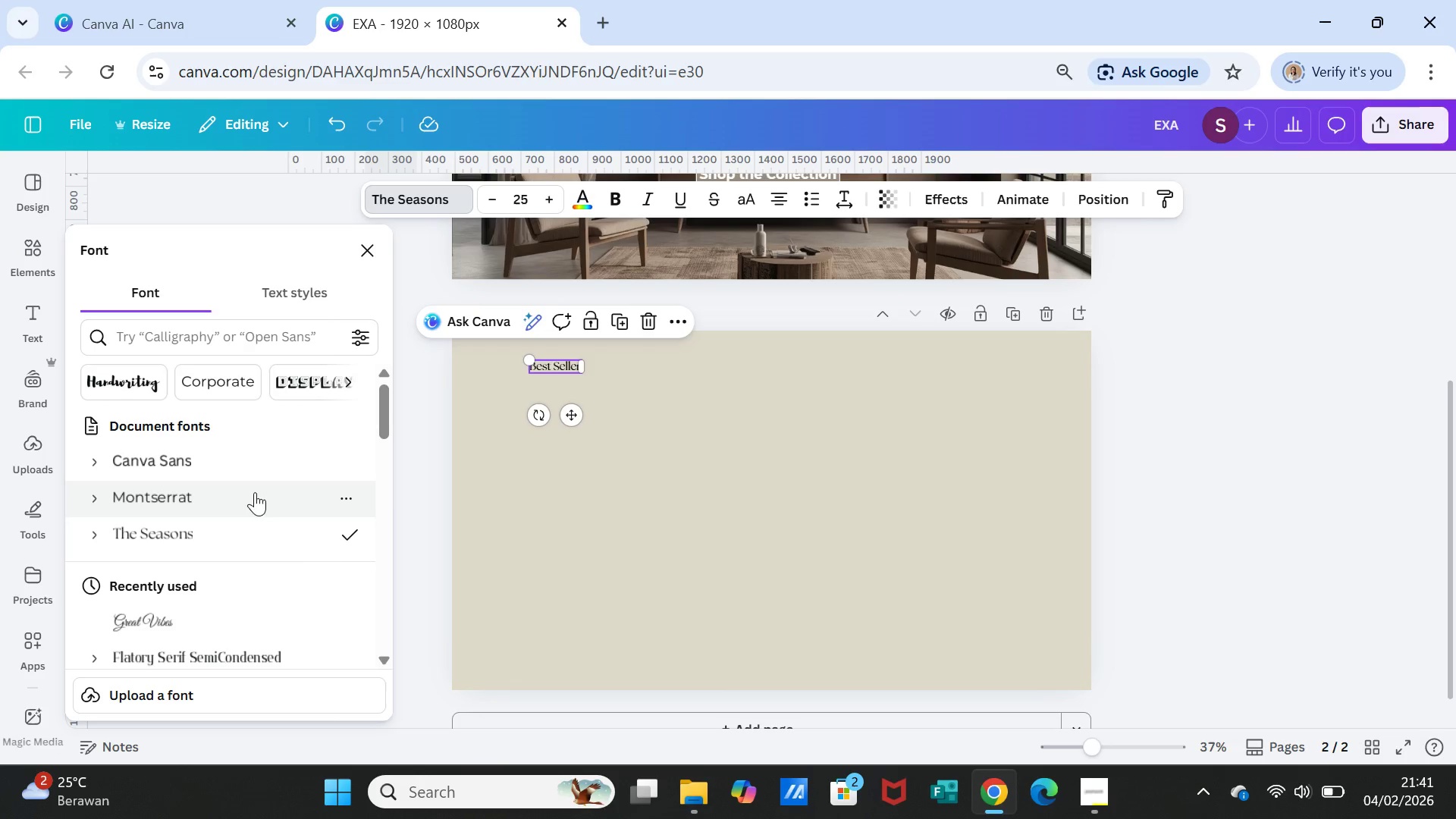 
left_click([168, 530])
 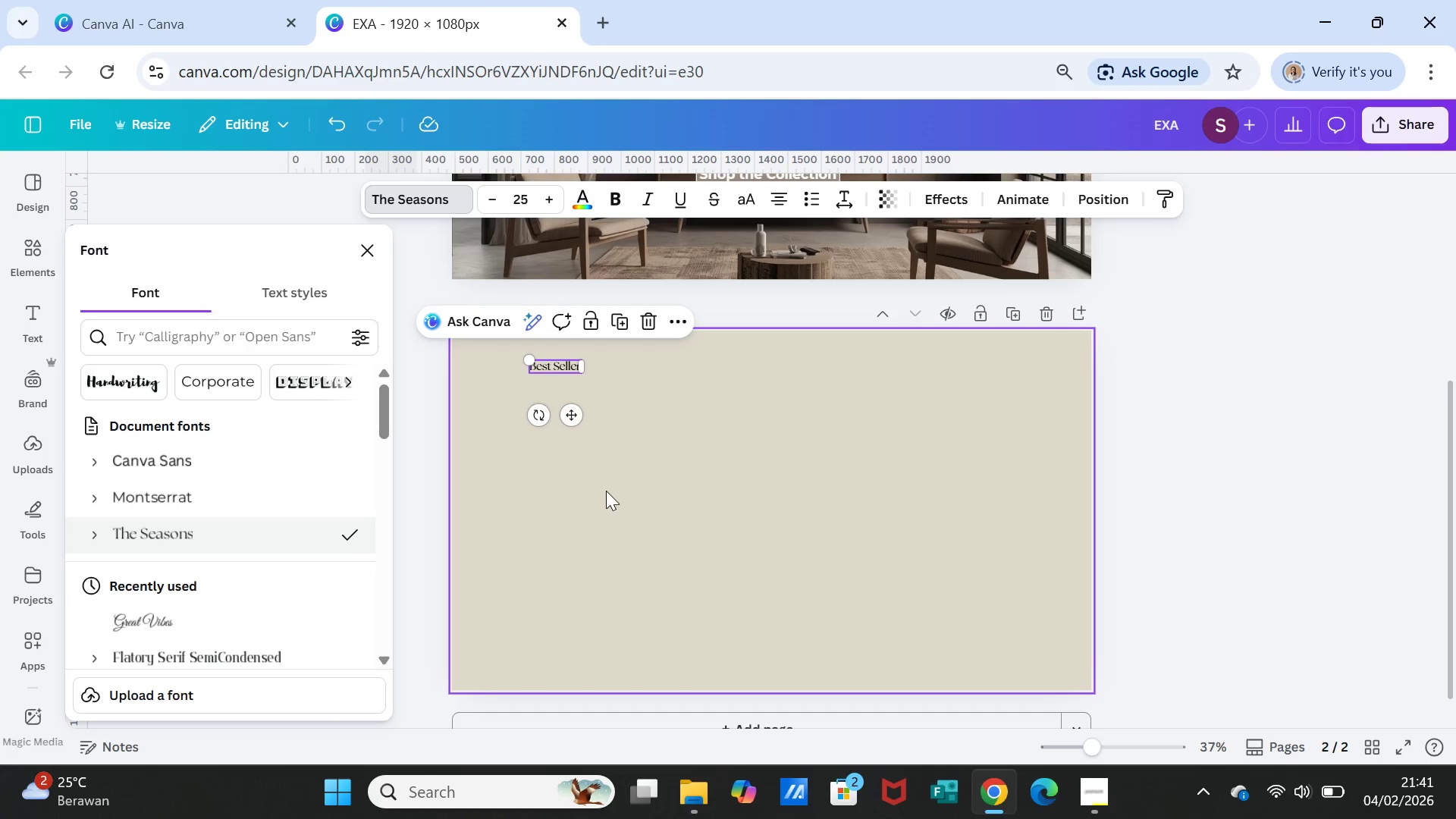 
left_click([606, 491])
 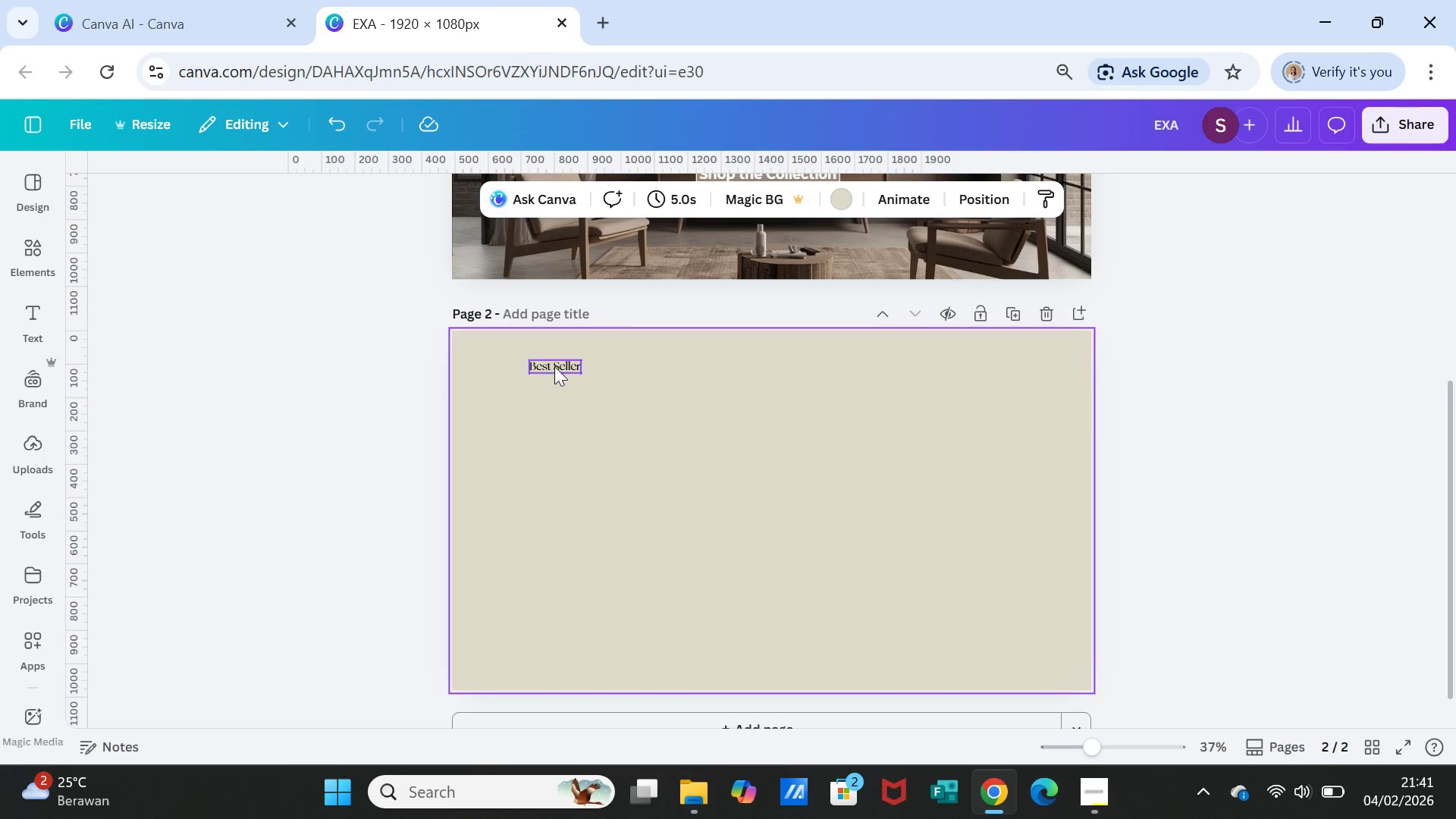 
left_click([554, 366])
 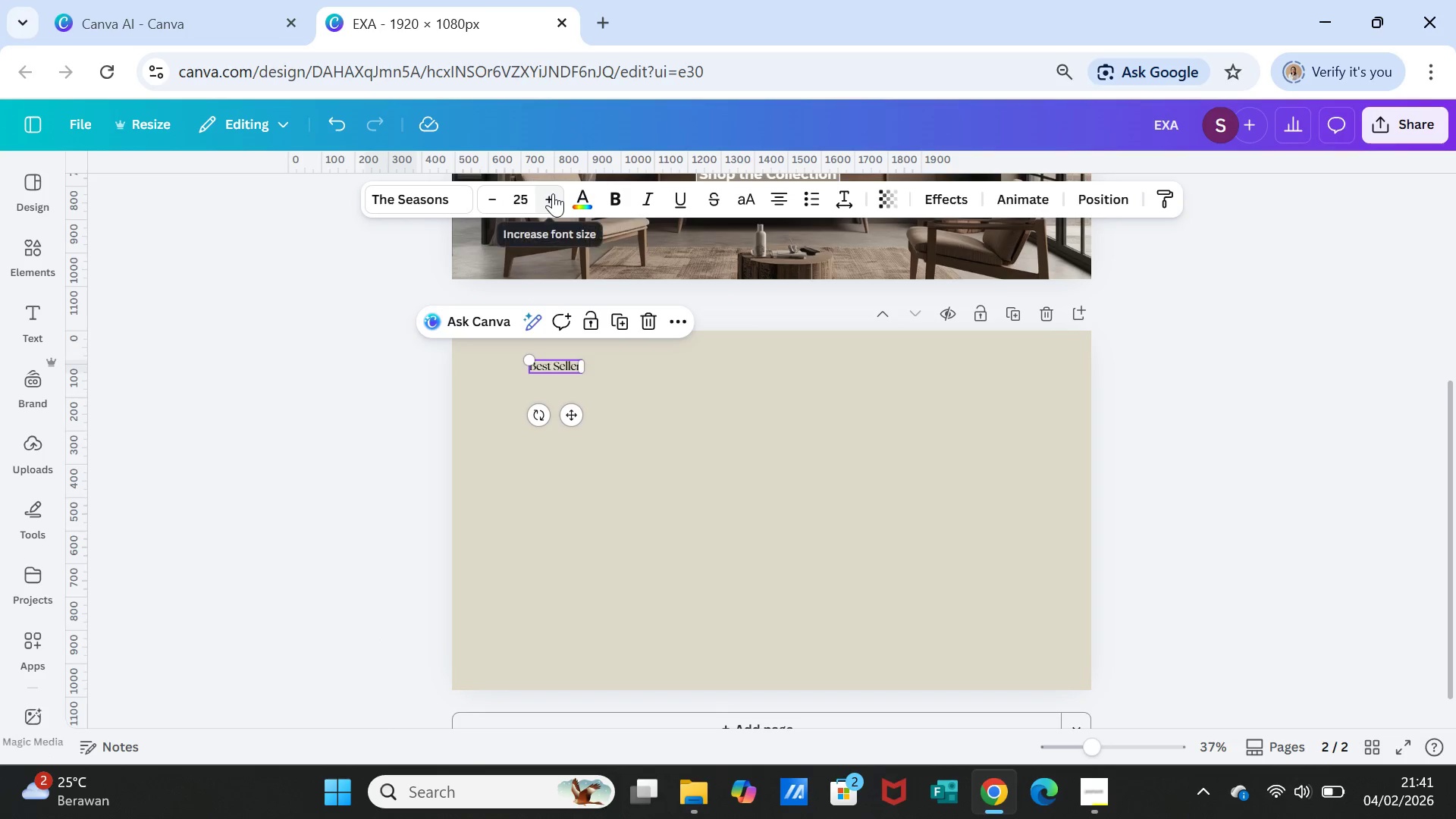 
double_click([553, 193])
 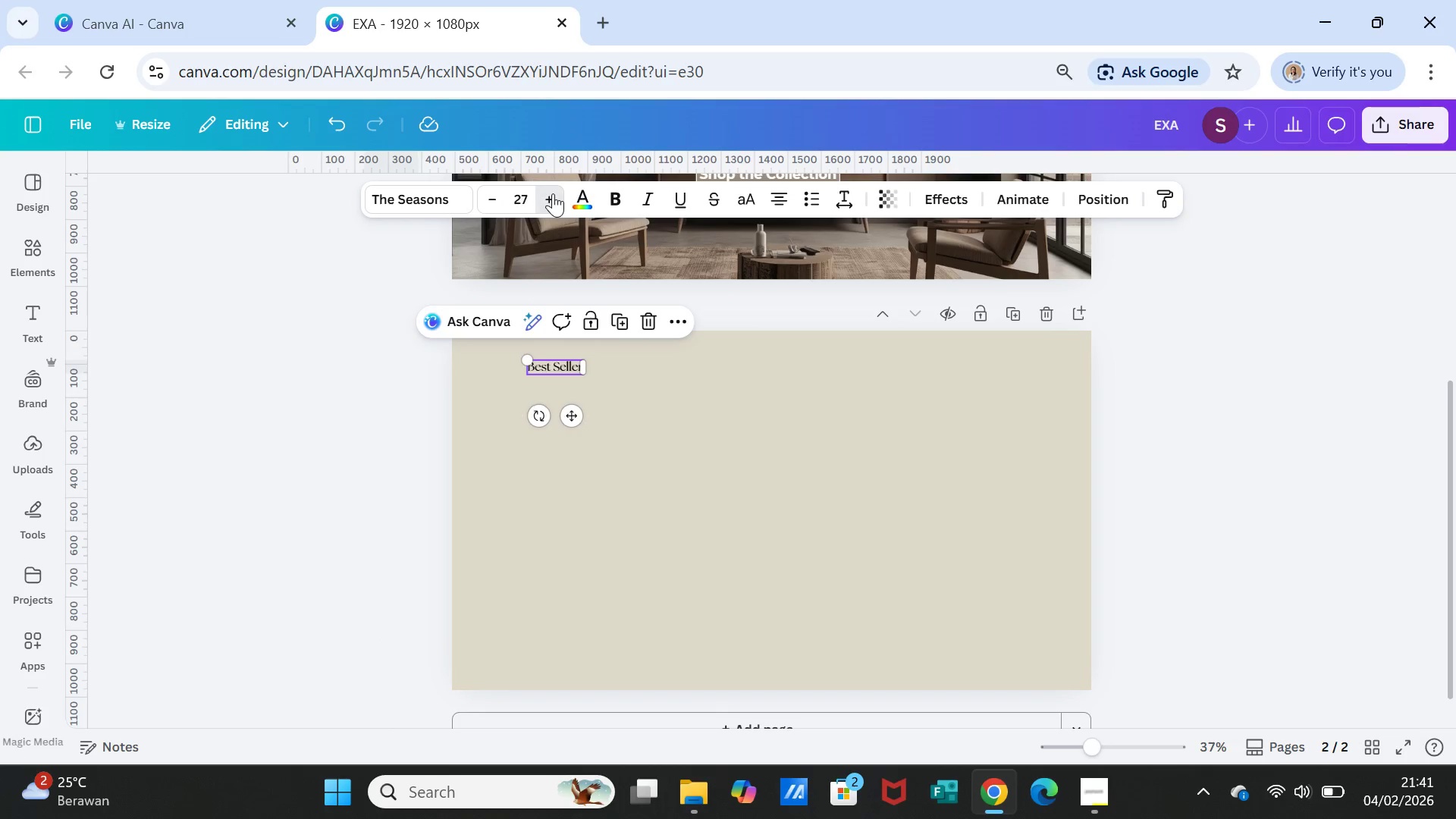 
triple_click([553, 193])
 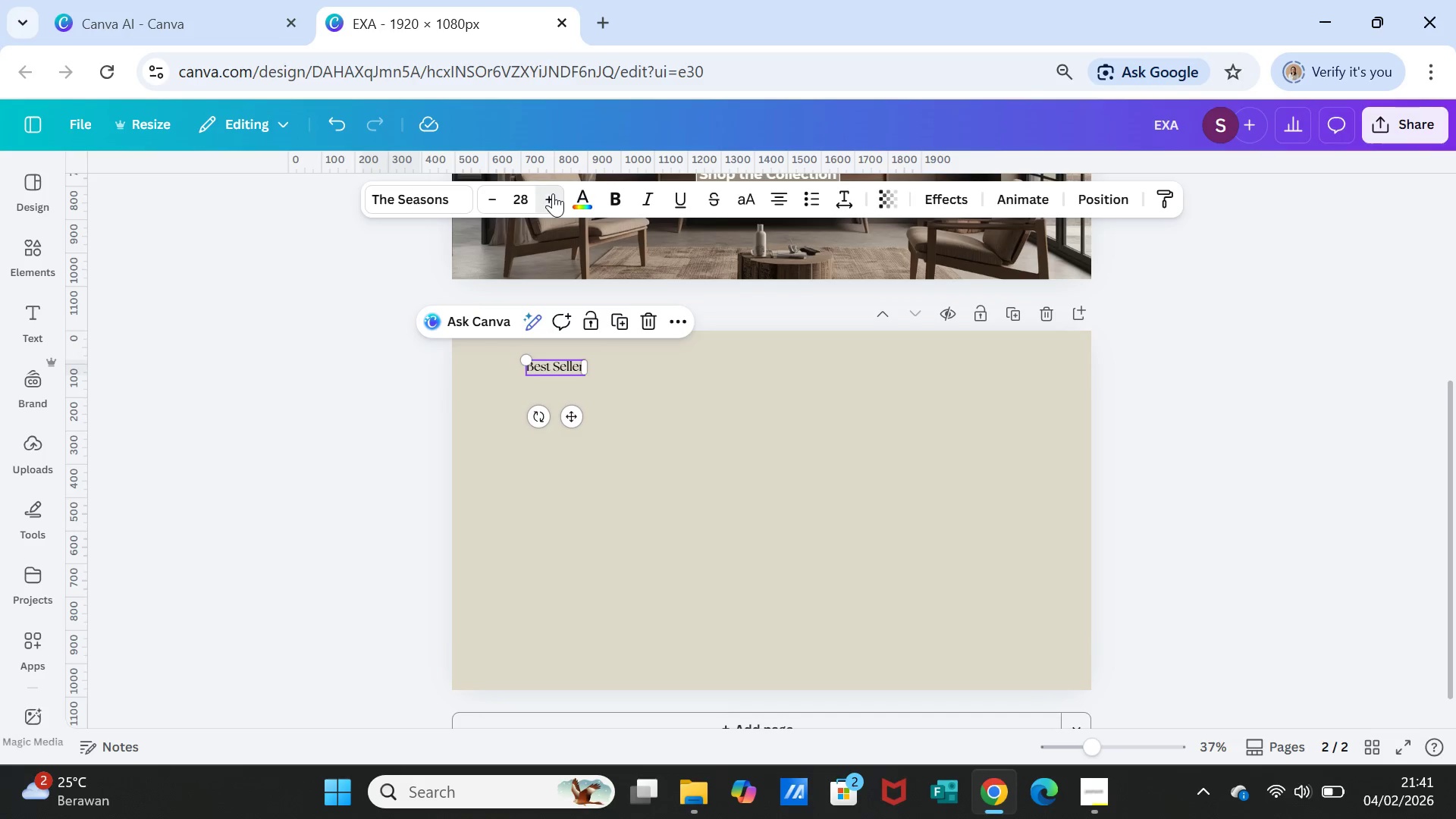 
triple_click([553, 193])
 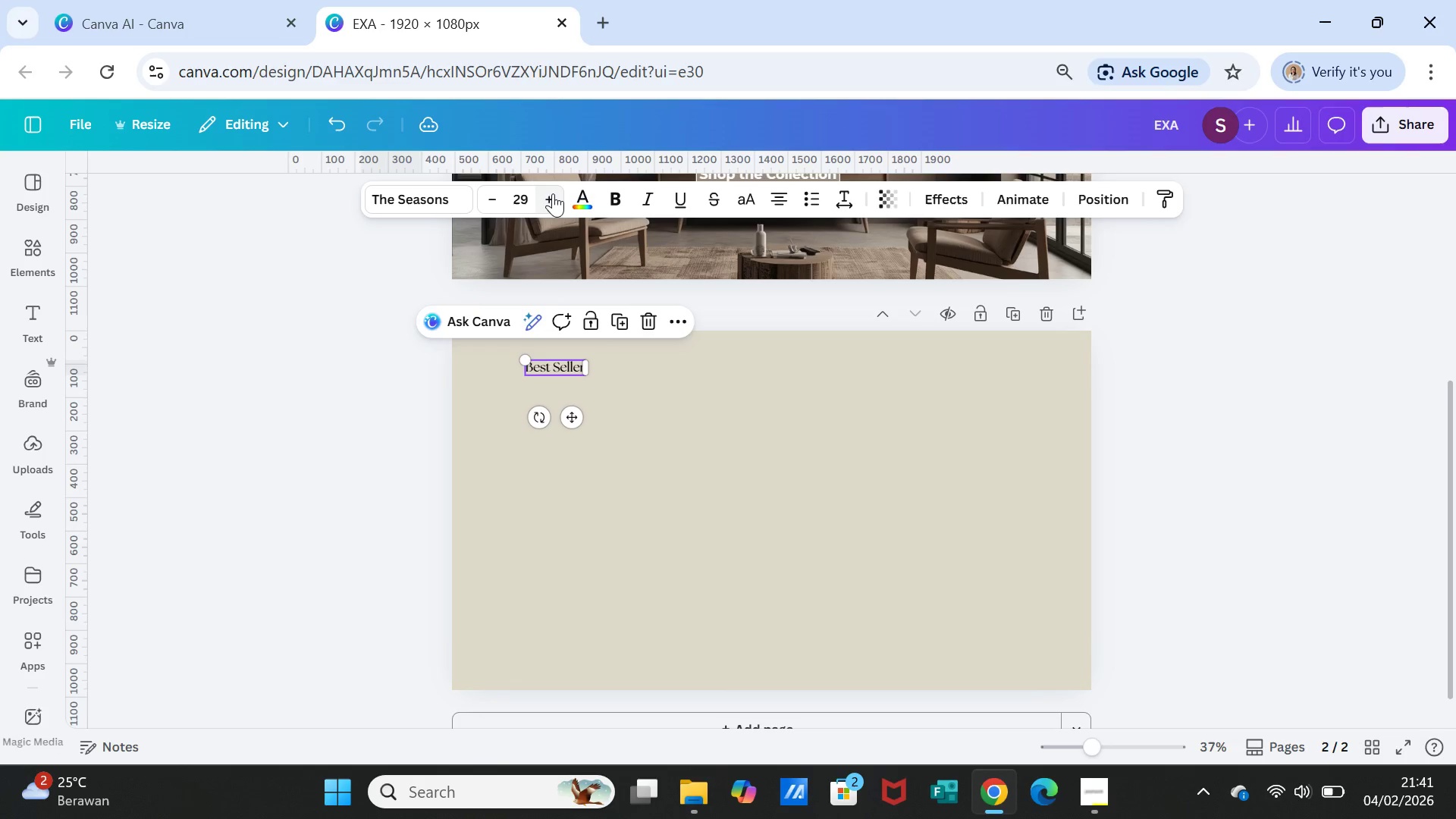 
triple_click([553, 193])
 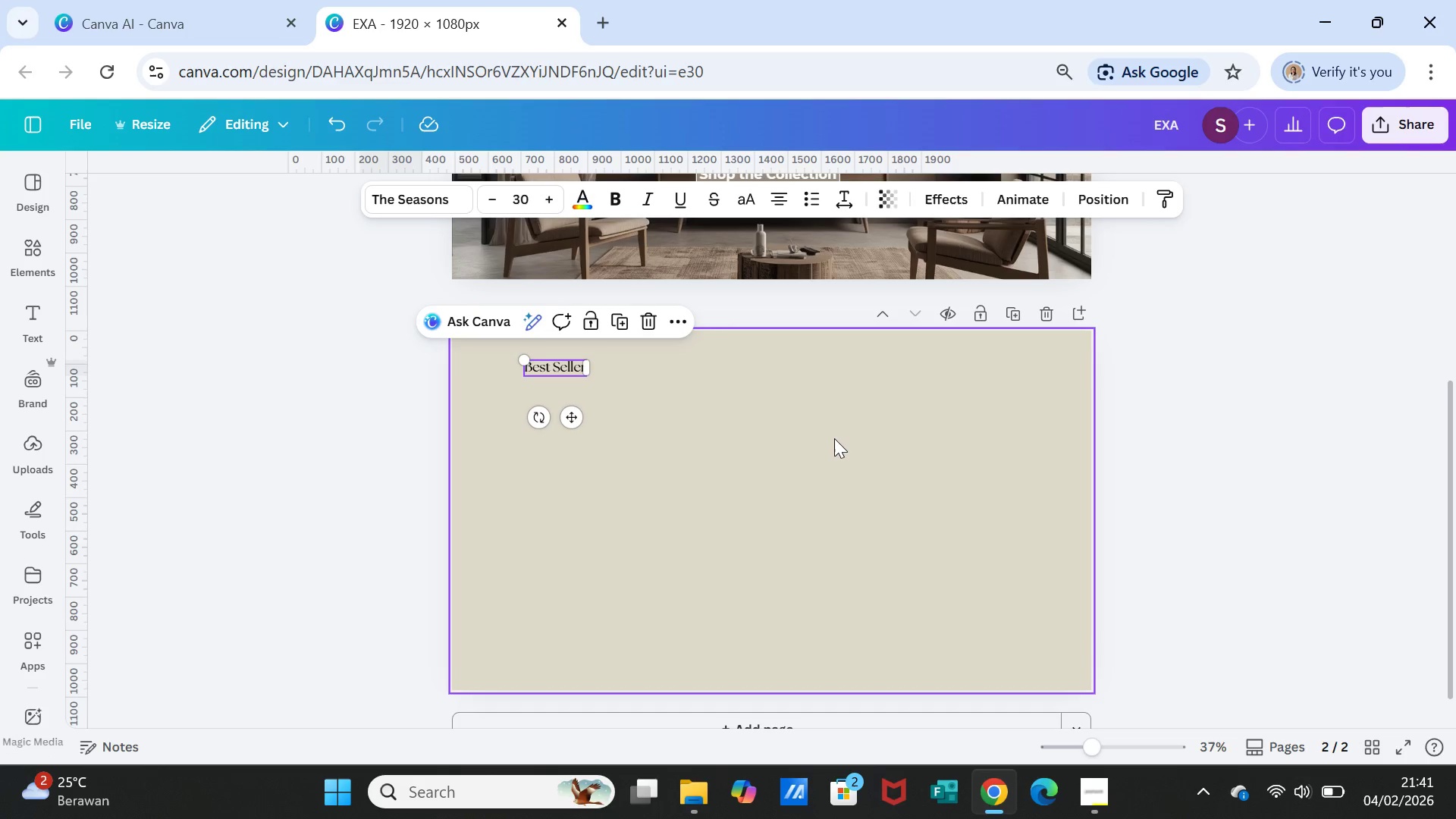 
left_click([723, 463])
 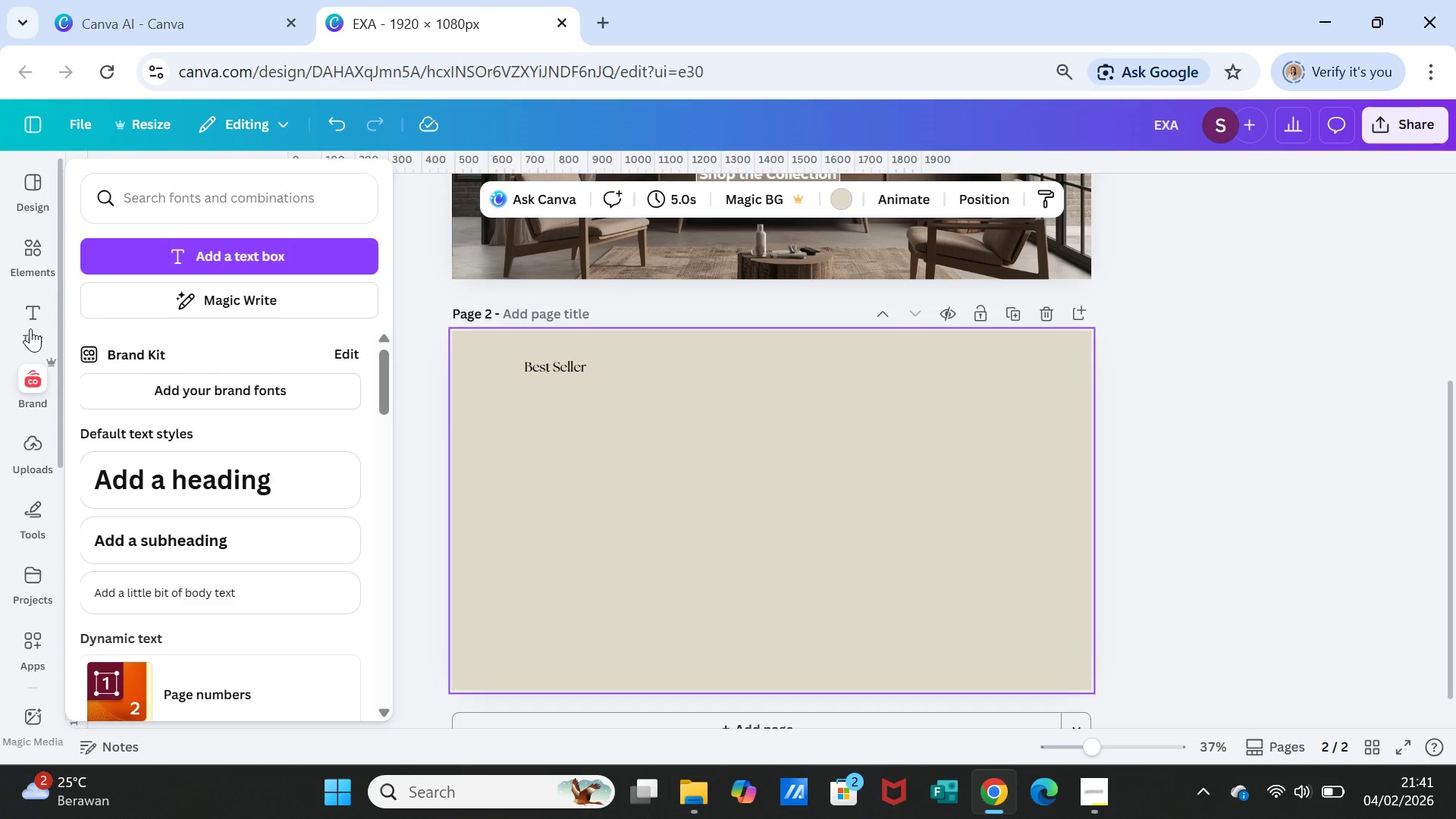 
left_click([36, 247])
 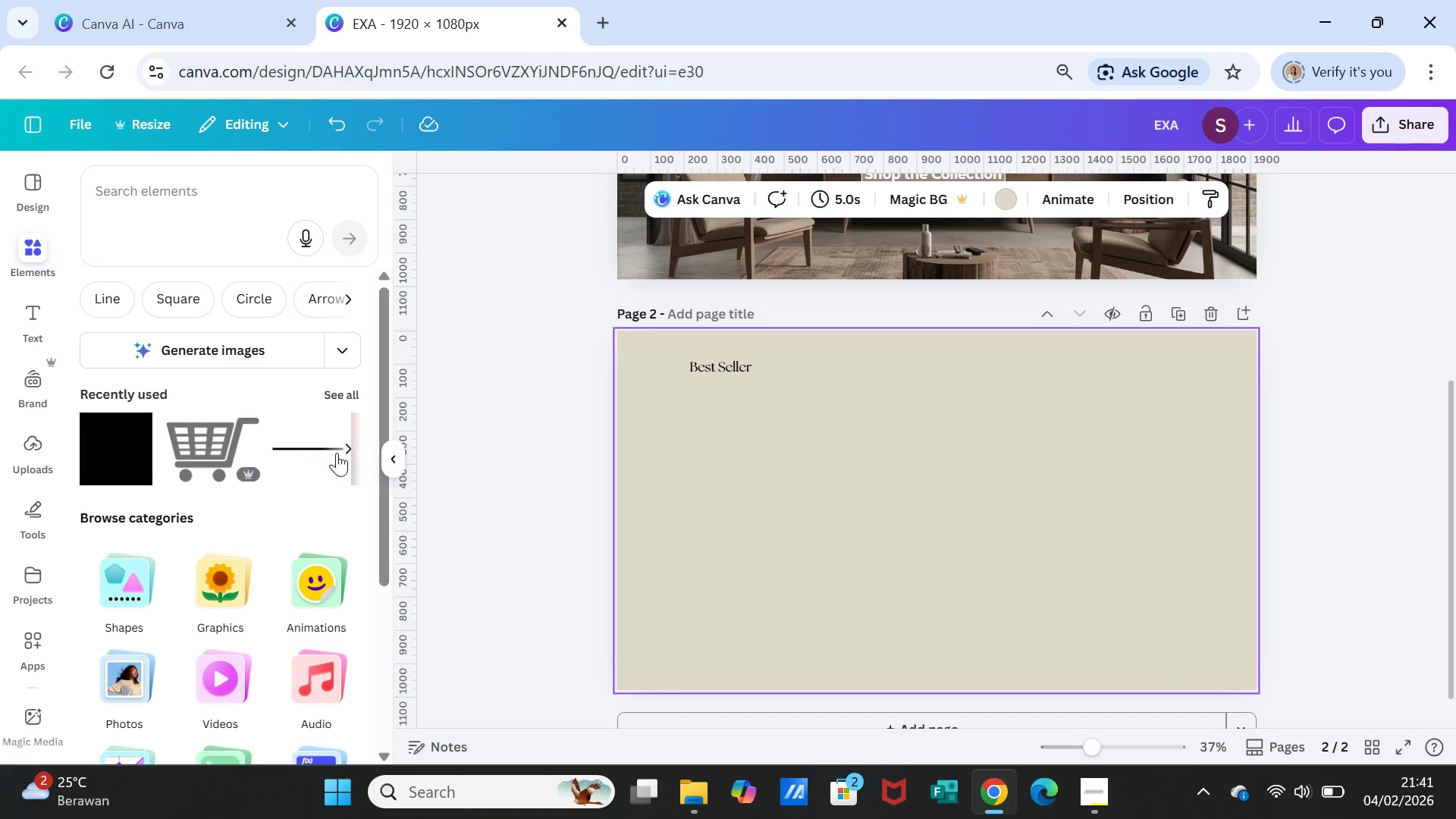 
left_click([351, 447])
 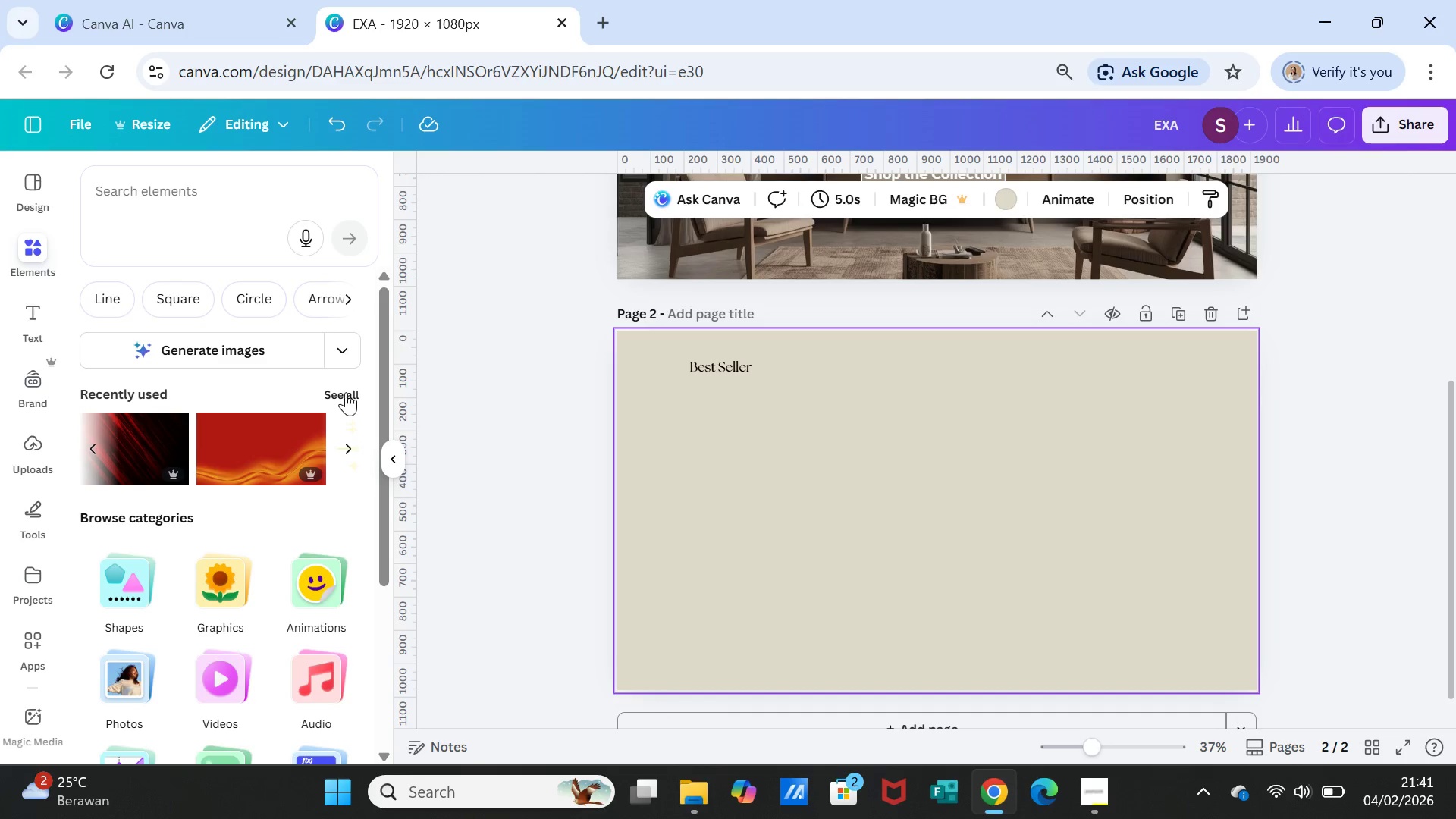 
left_click([346, 388])
 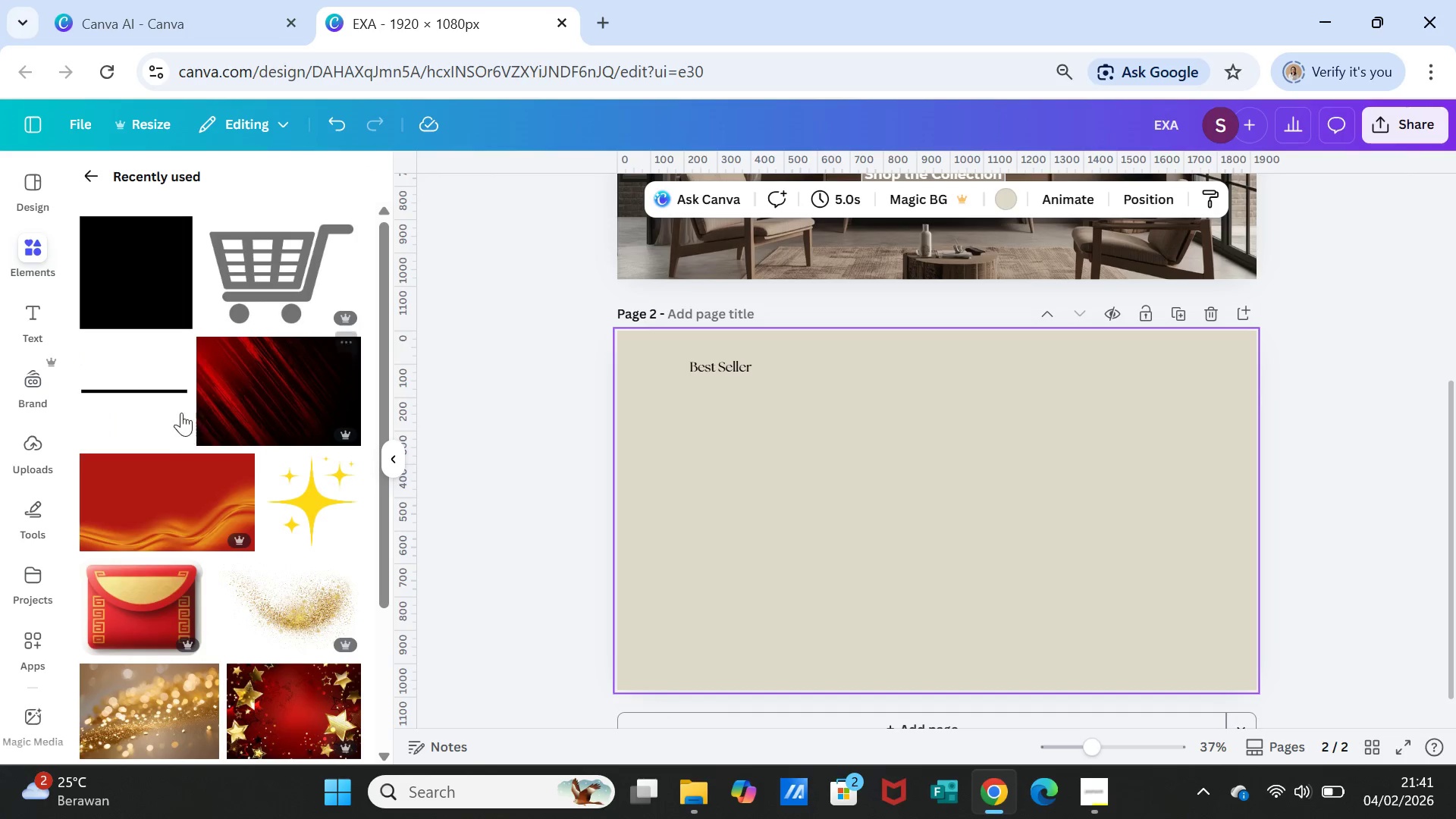 
left_click([165, 388])
 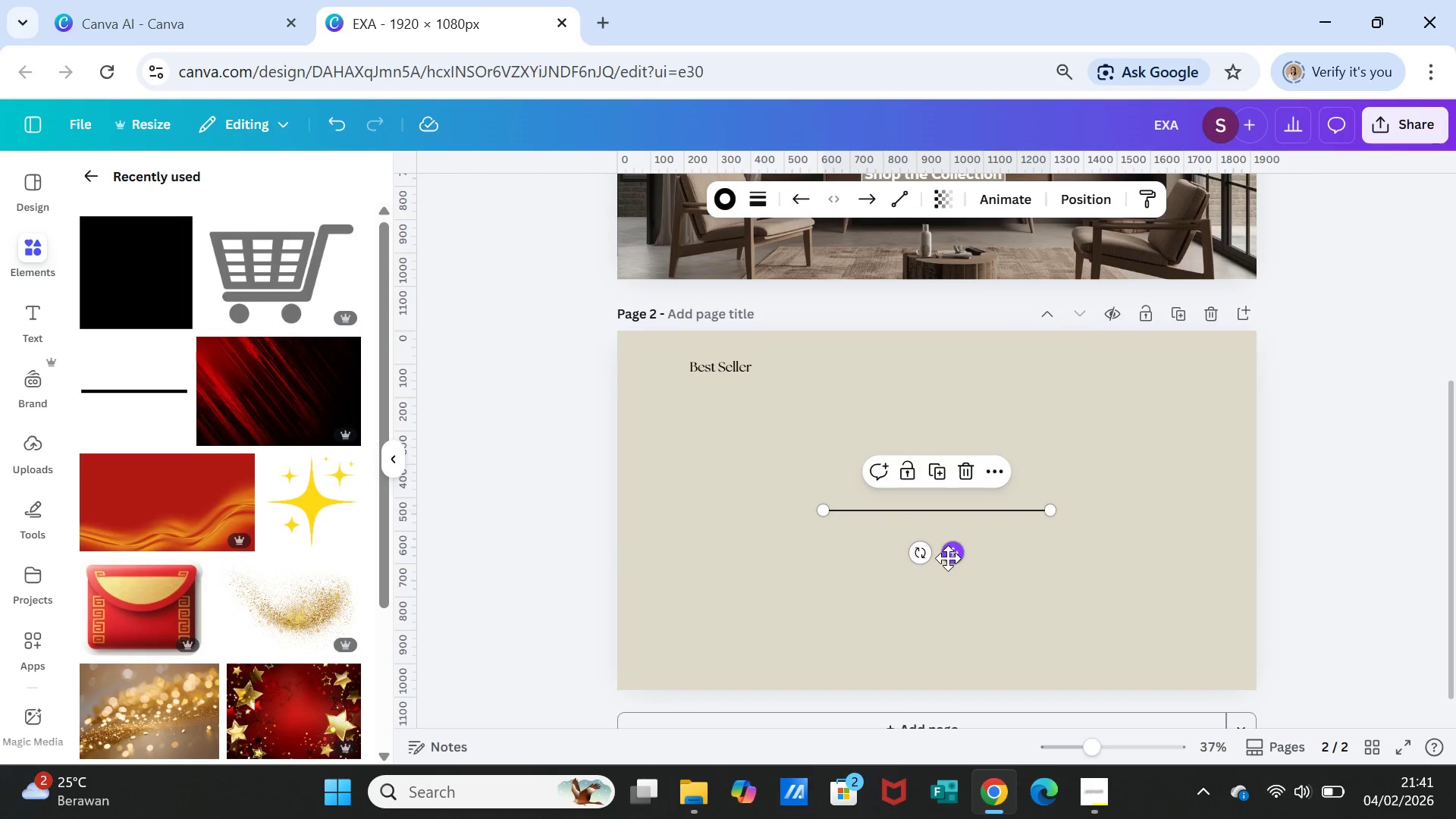 
left_click_drag(start_coordinate=[956, 554], to_coordinate=[907, 412])
 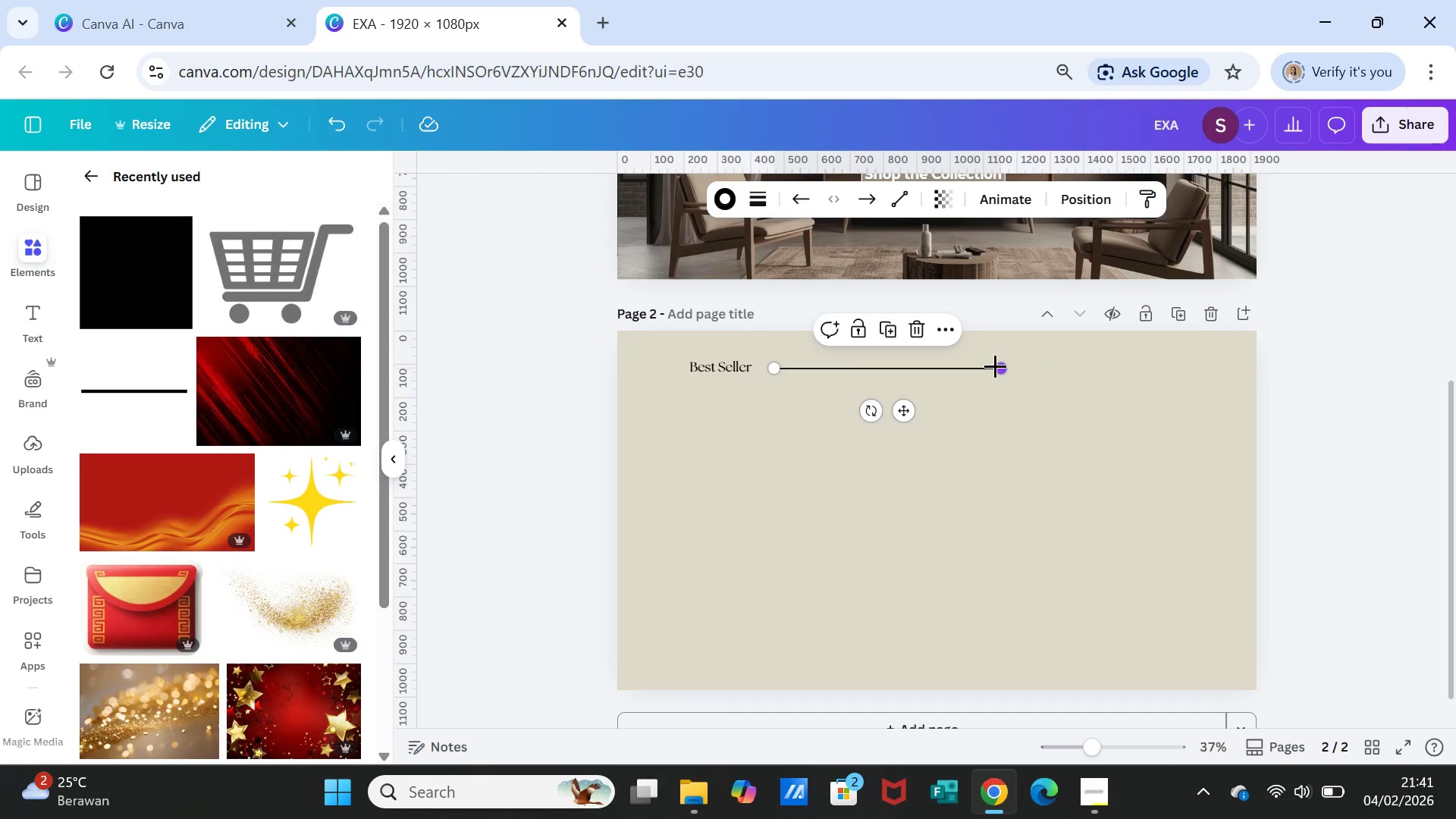 
left_click_drag(start_coordinate=[995, 366], to_coordinate=[1157, 366])
 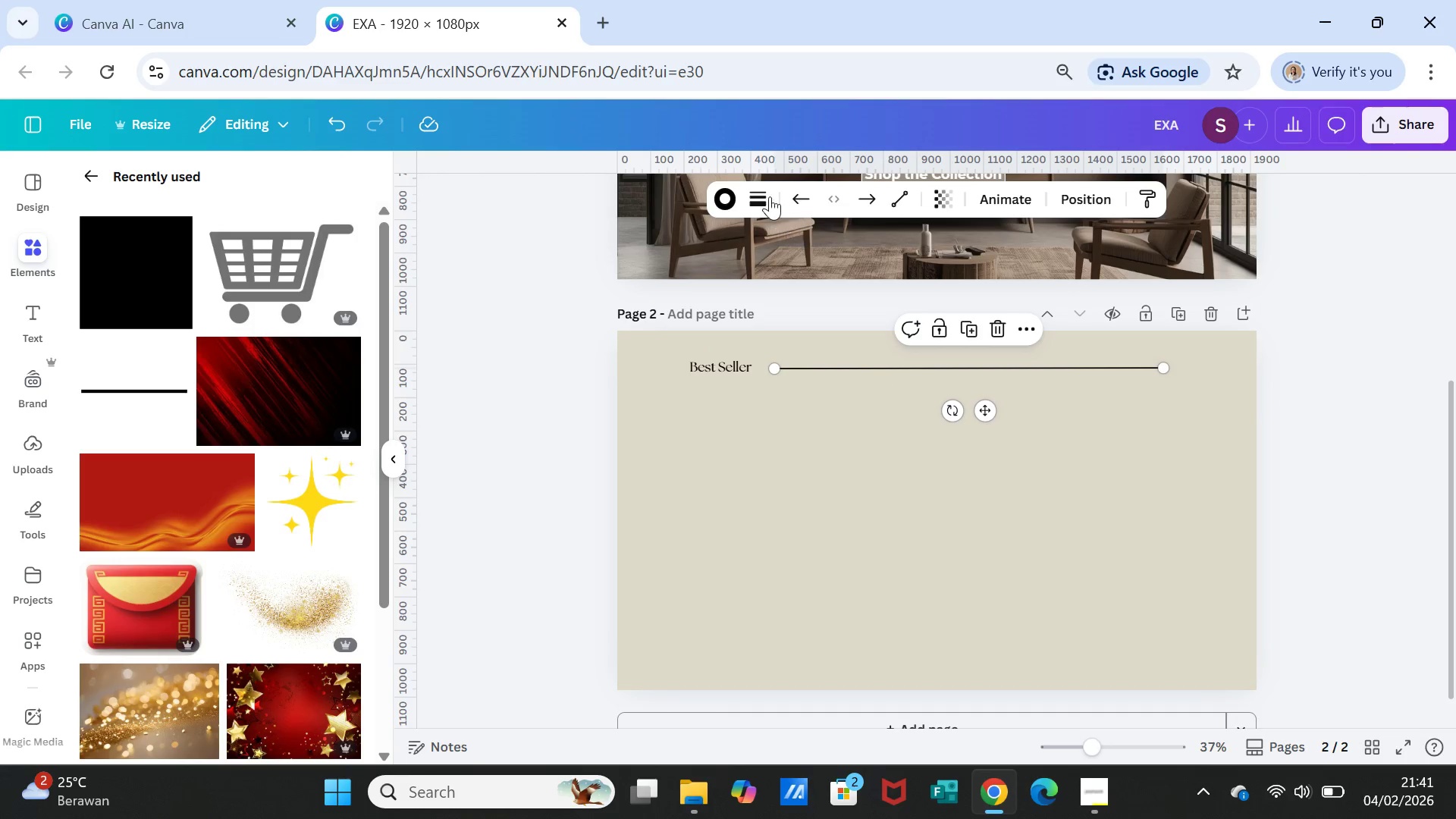 
left_click([766, 196])
 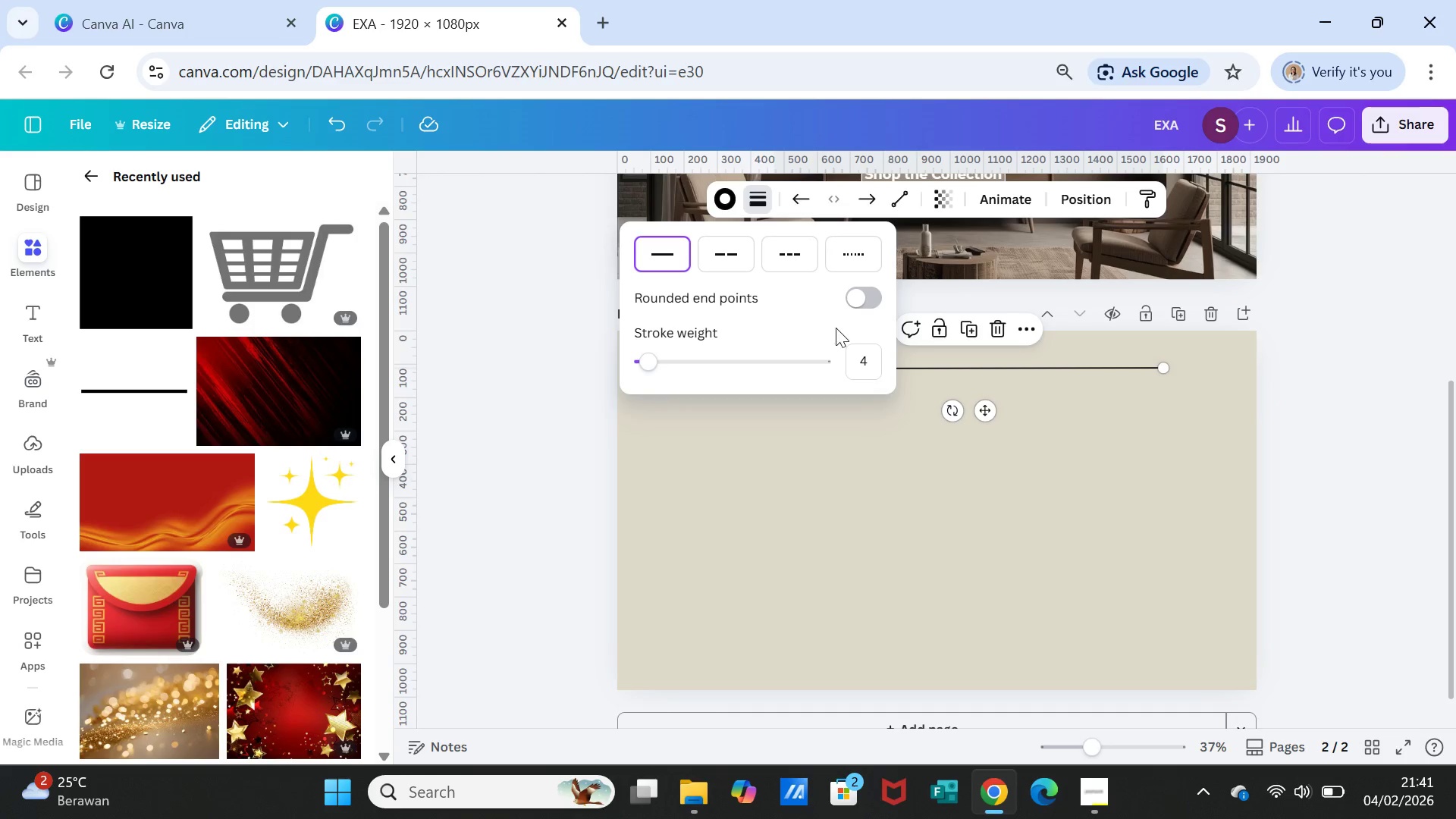 
left_click([863, 355])
 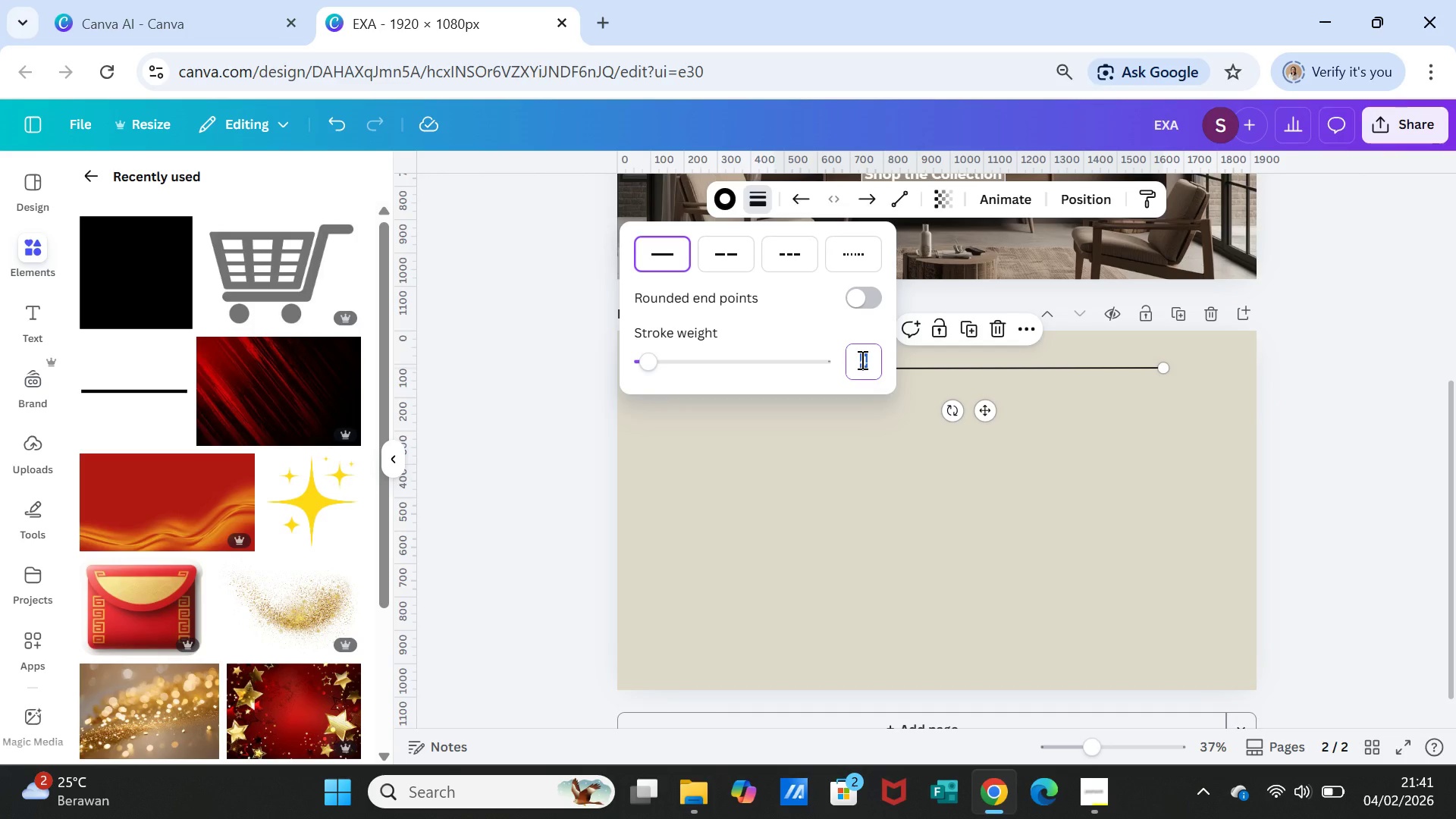 
key(1)
 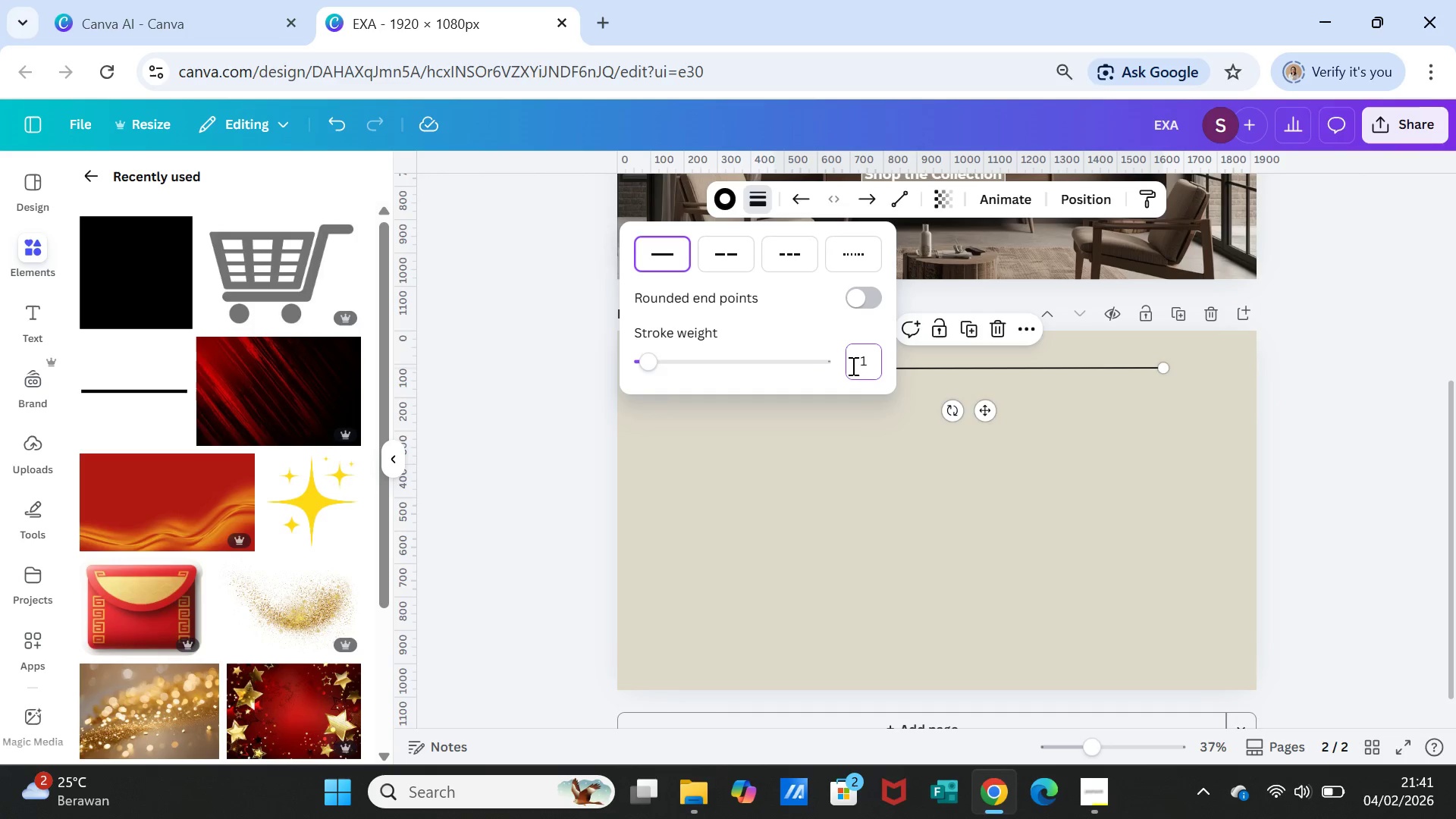 
key(Enter)
 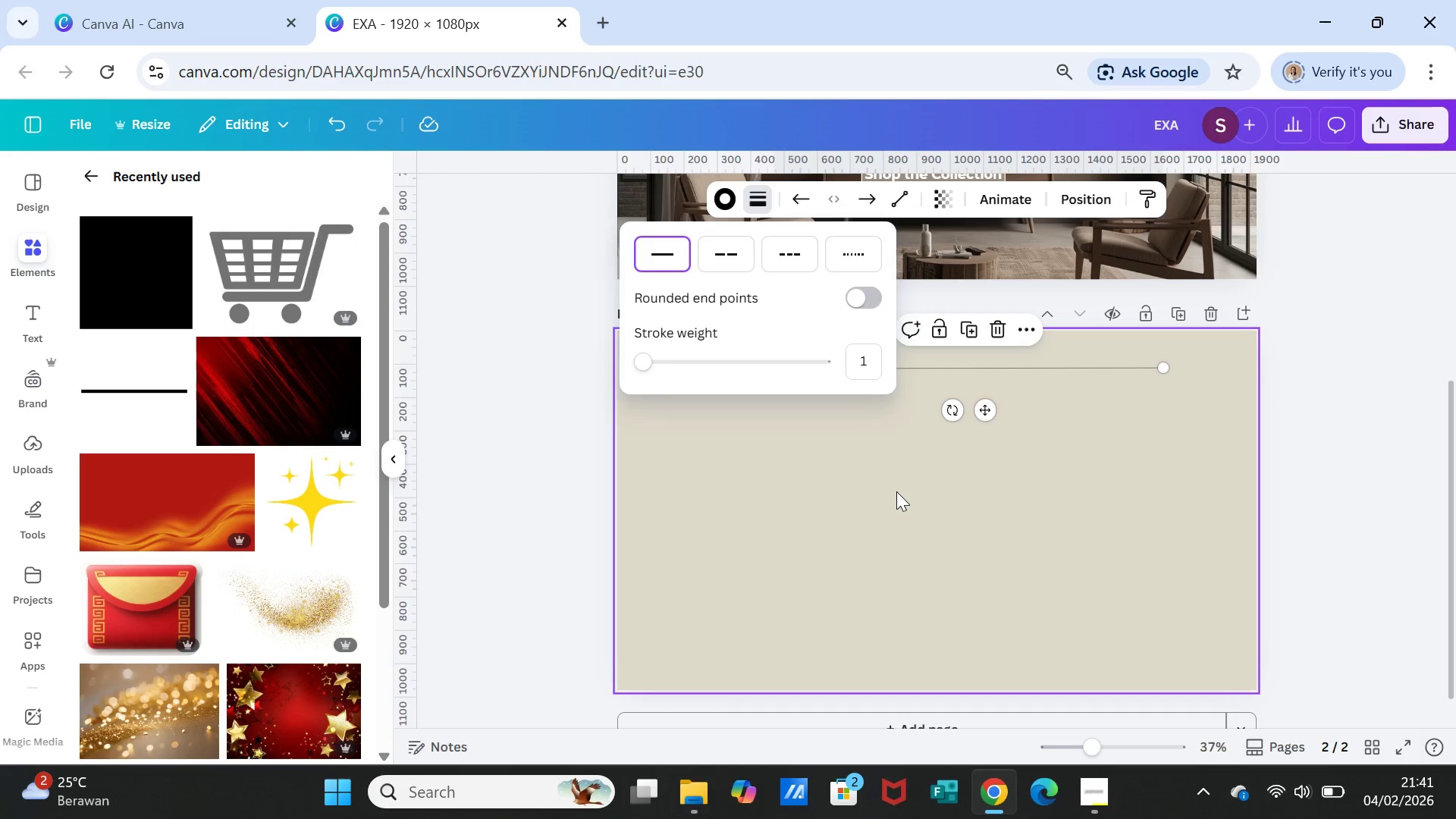 
left_click([897, 492])
 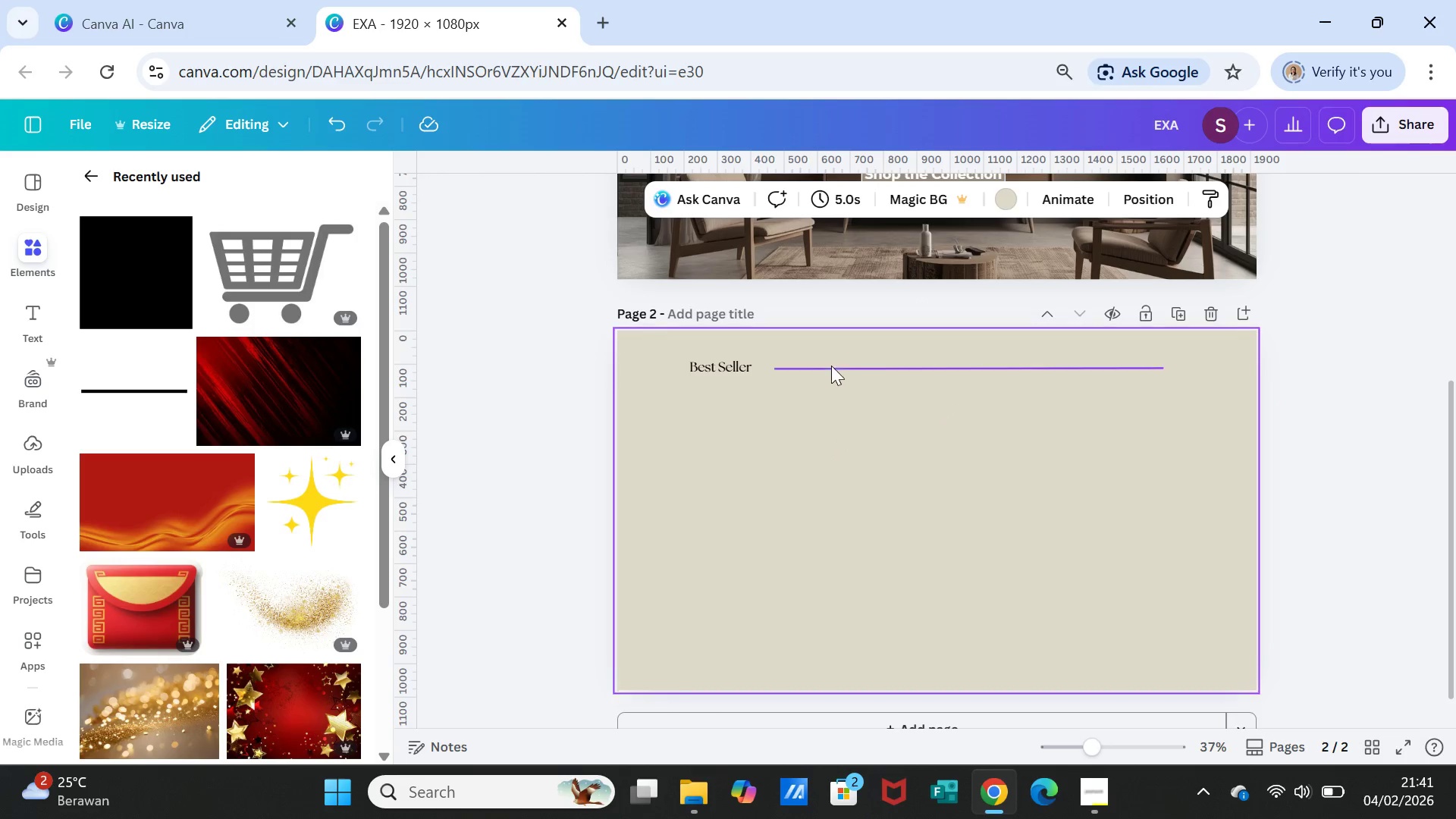 
left_click([831, 367])
 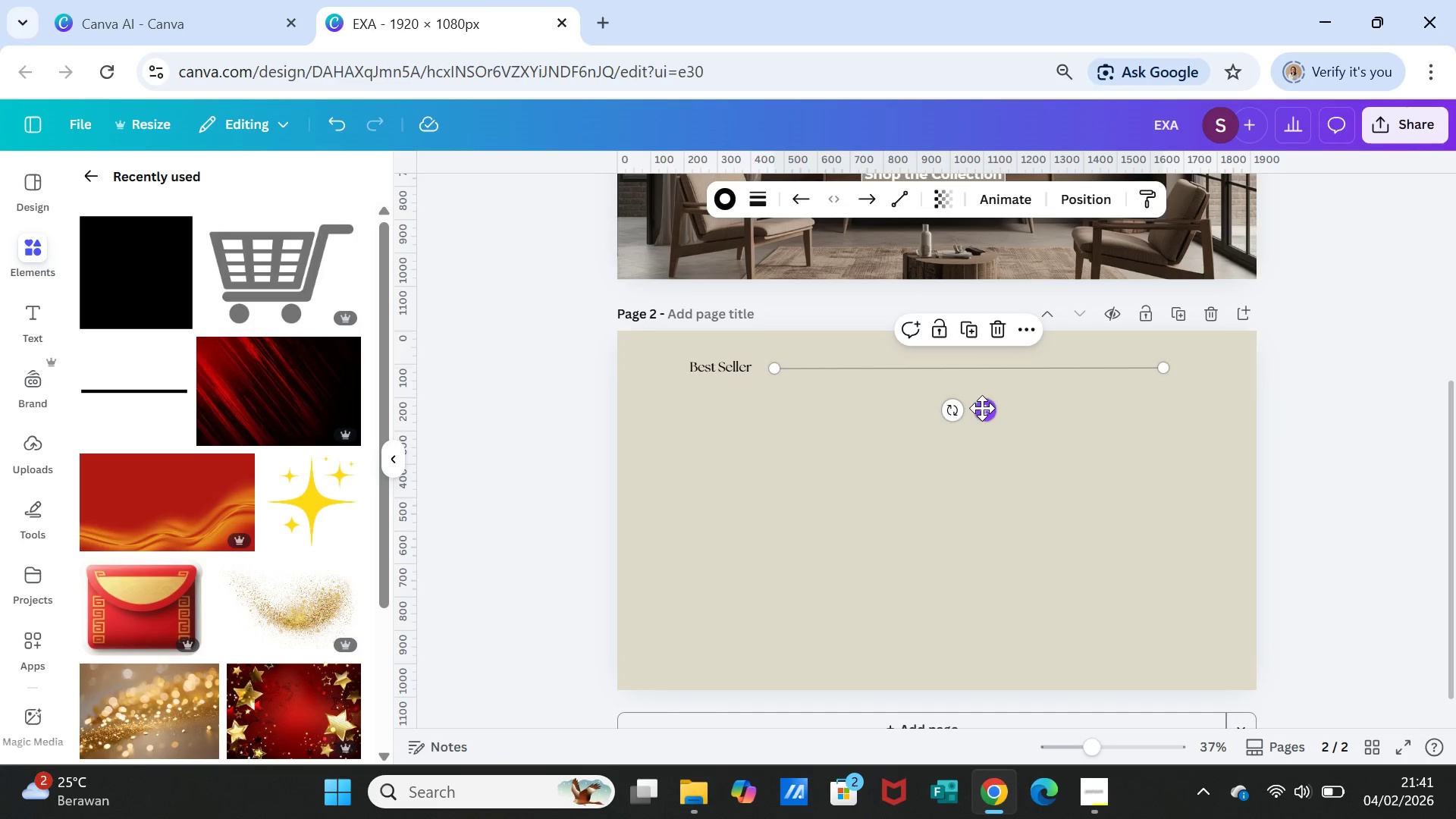 
left_click_drag(start_coordinate=[983, 408], to_coordinate=[969, 410])
 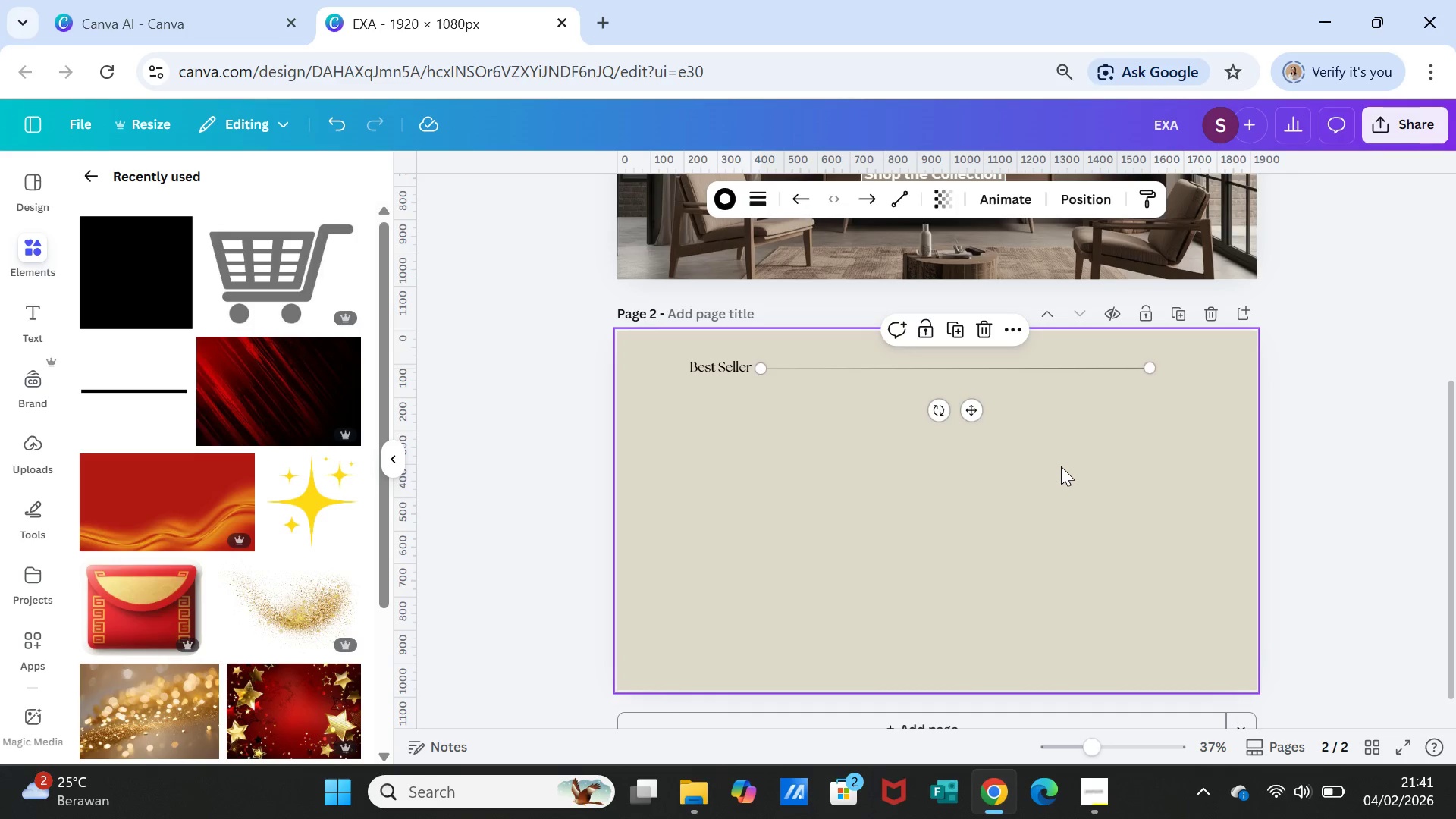 
left_click([1061, 466])
 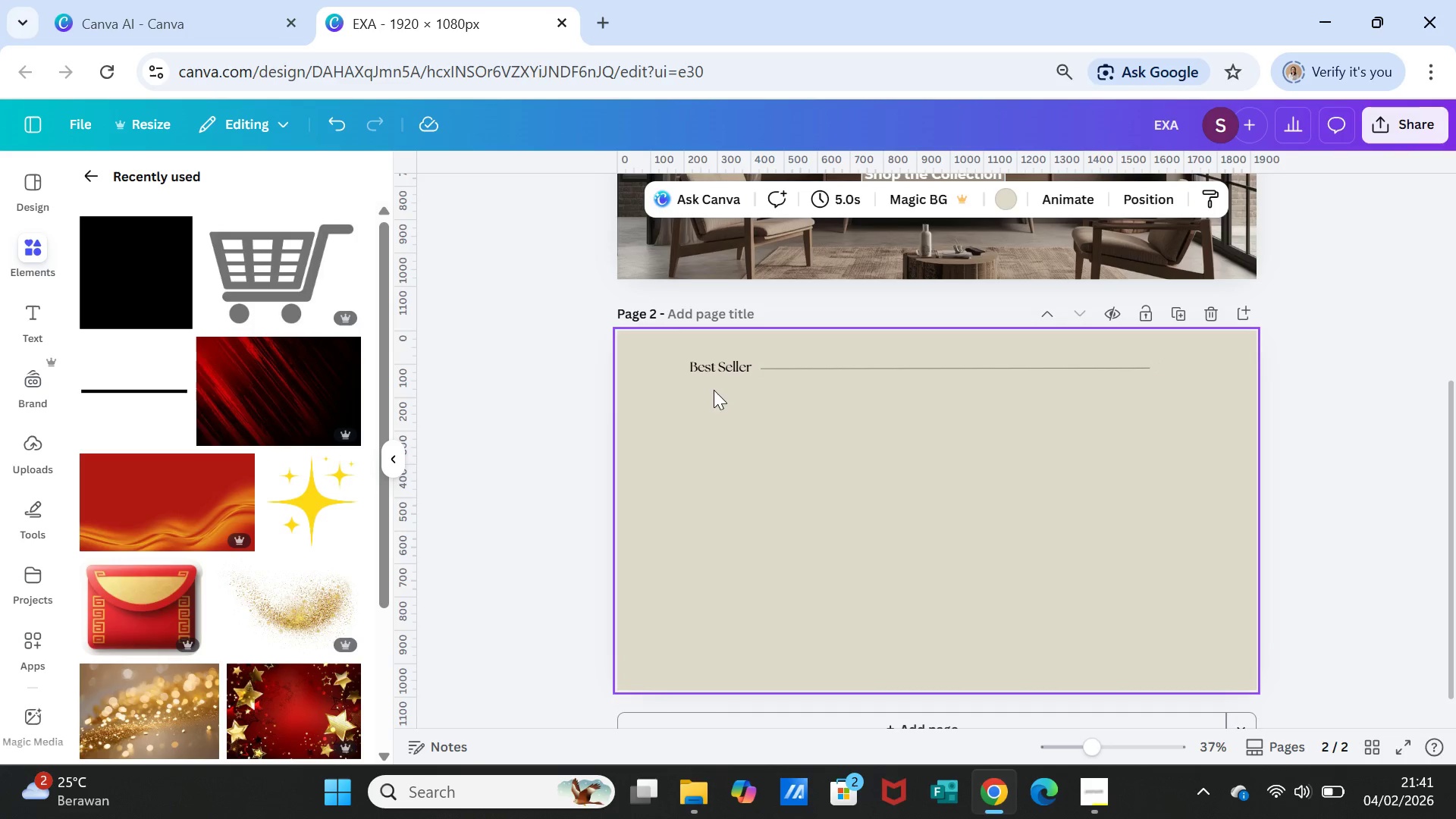 
left_click([721, 367])
 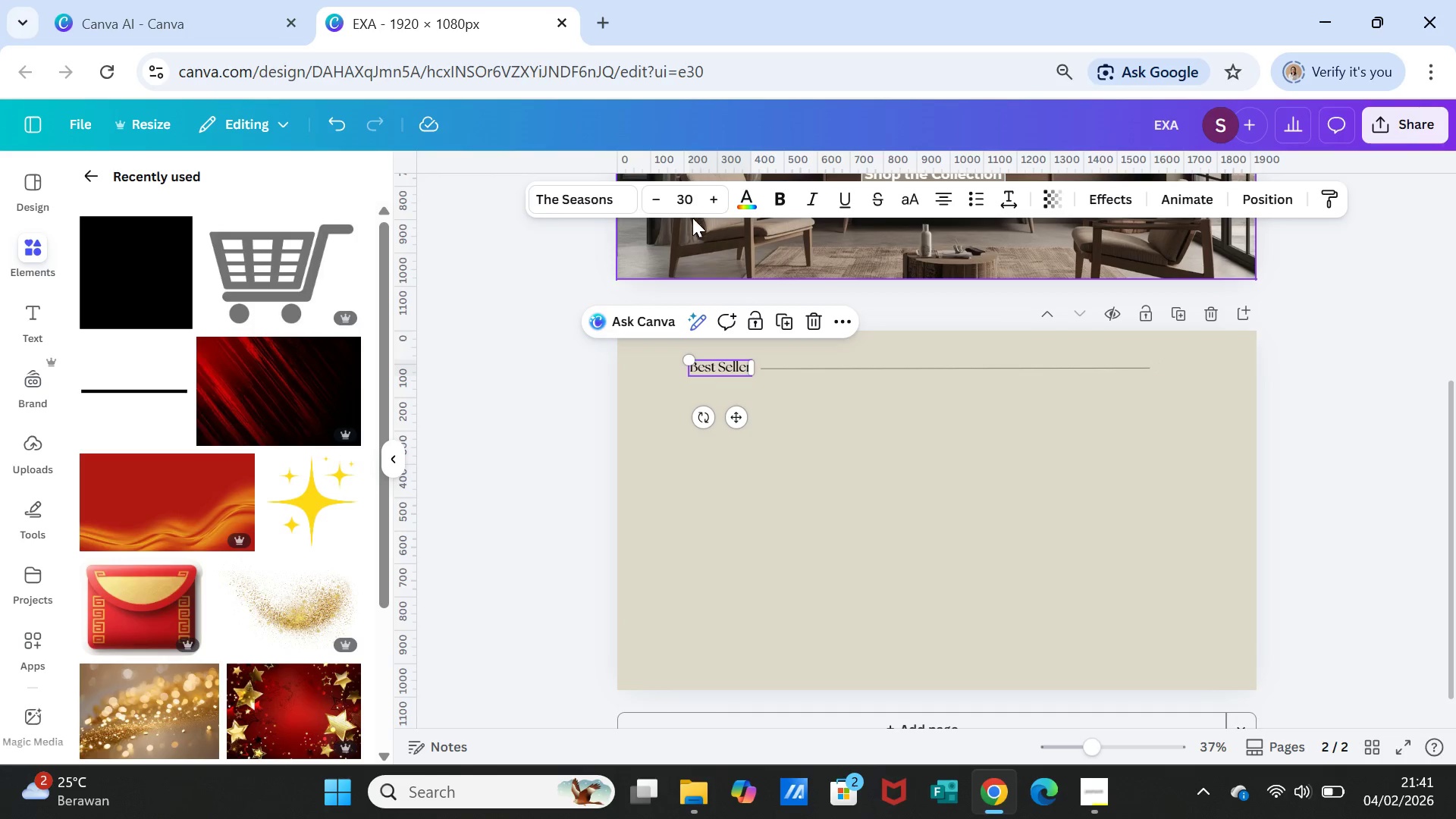 
left_click([785, 447])
 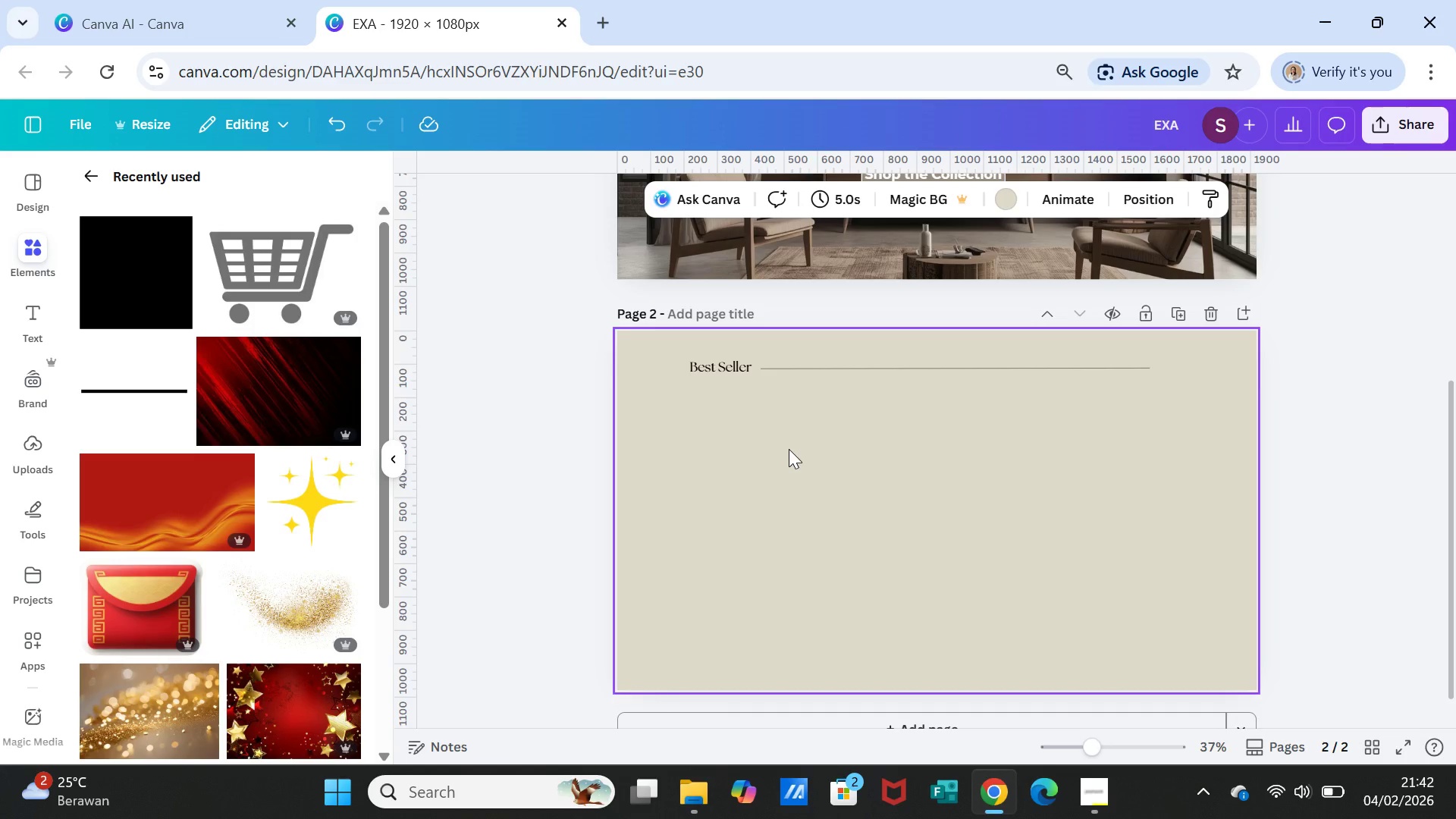 
wait(7.52)
 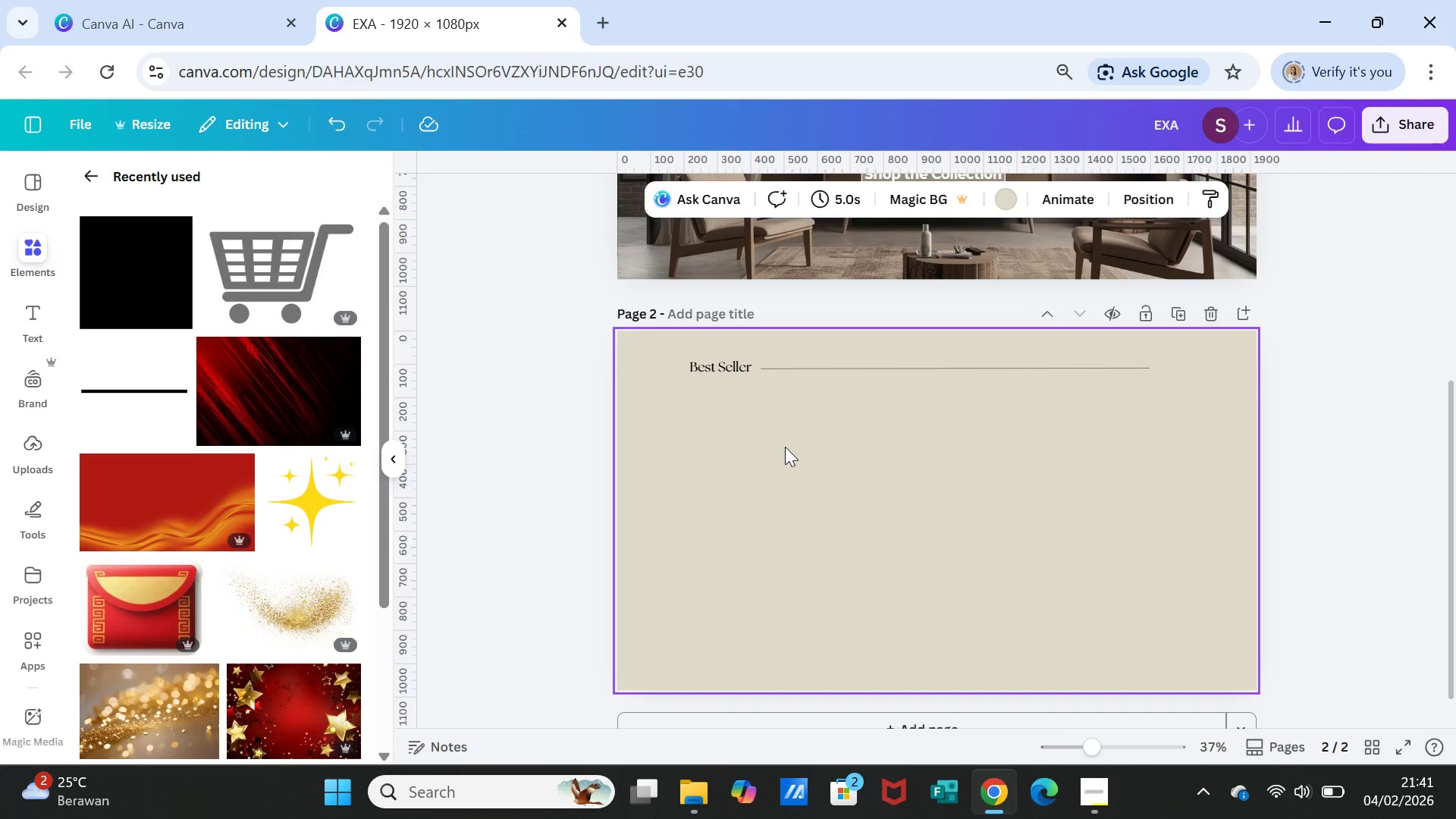 
left_click([1107, 816])